 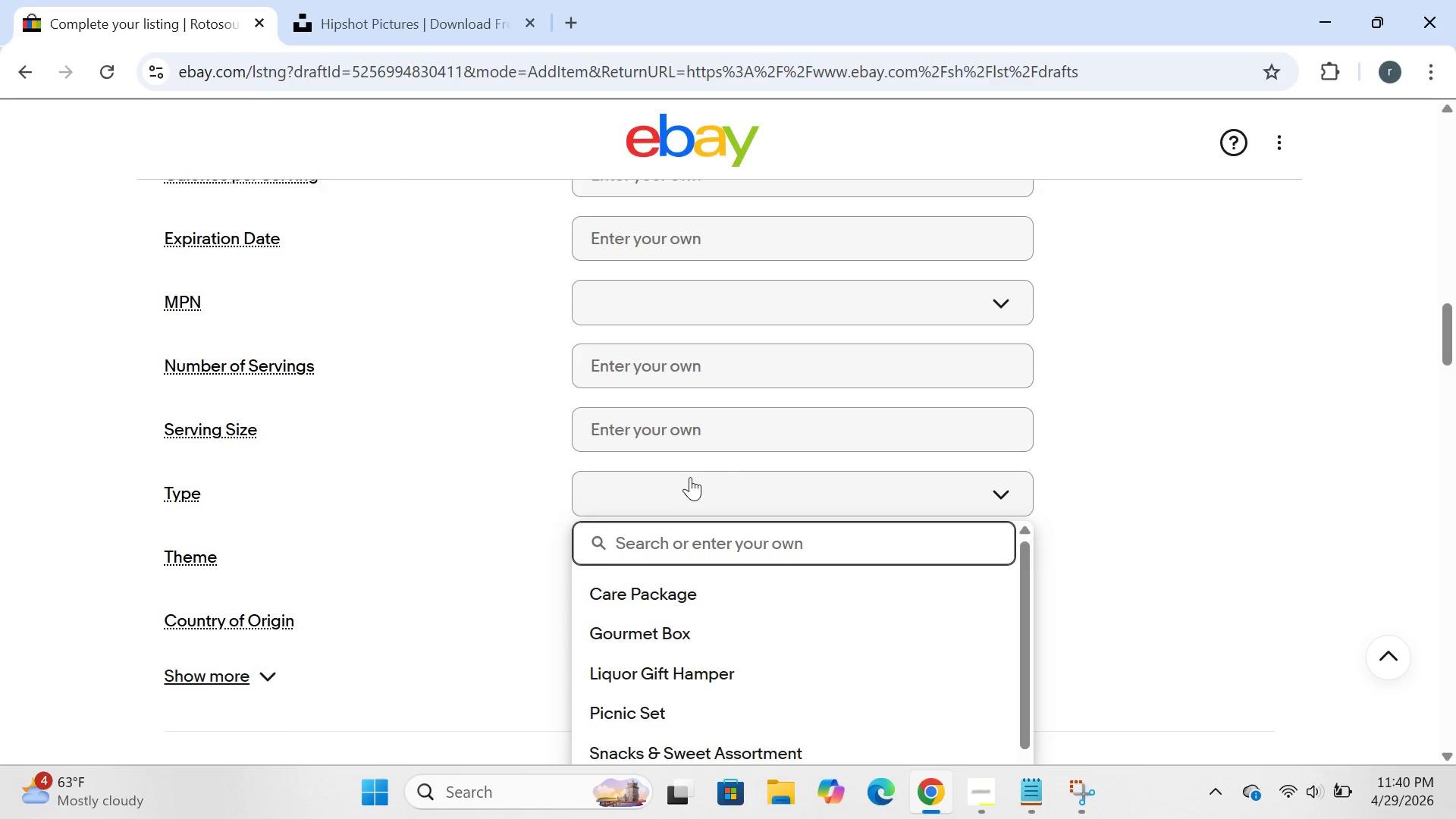 
type(bass gueitar)
 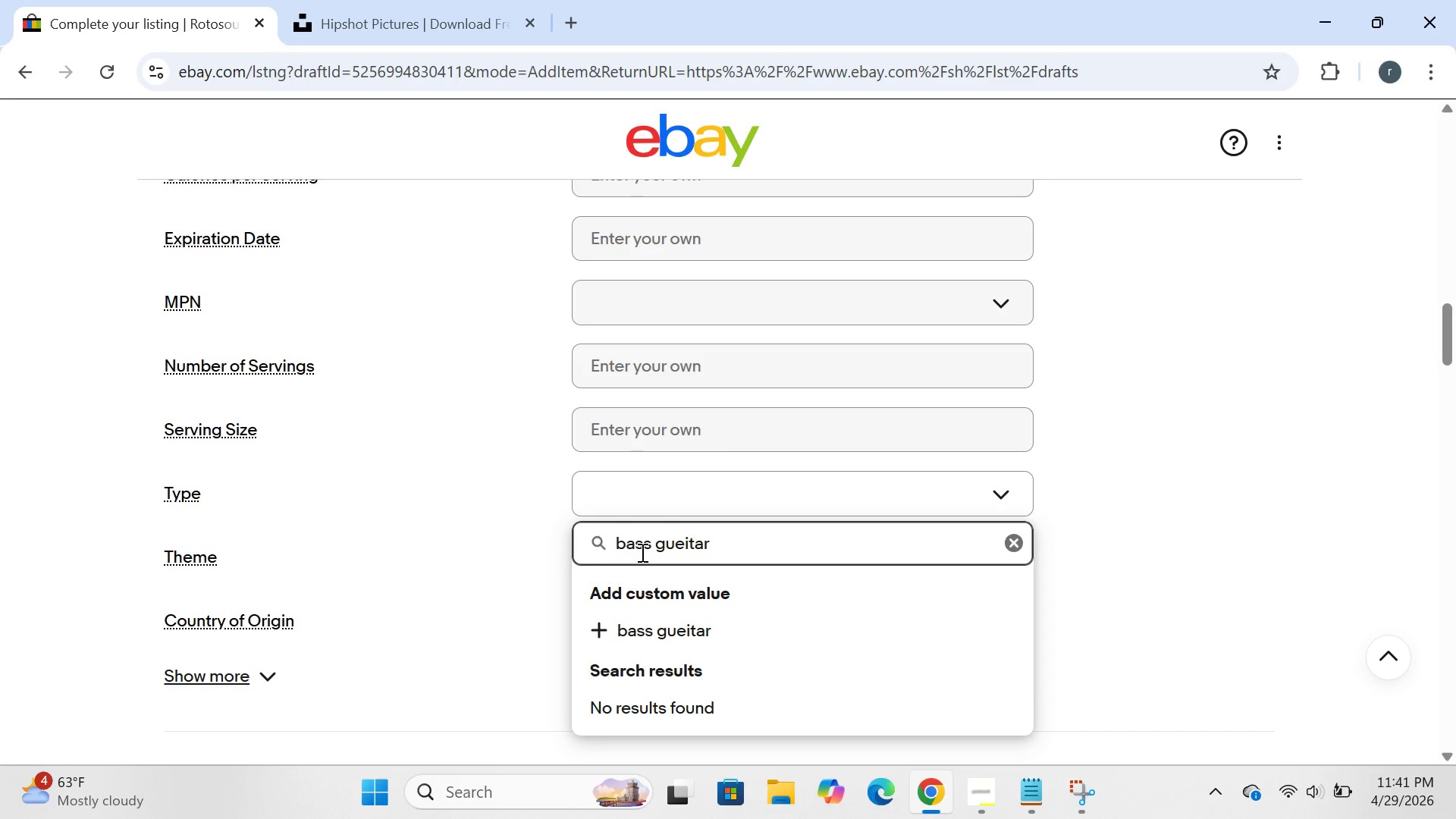 
key(Enter)
 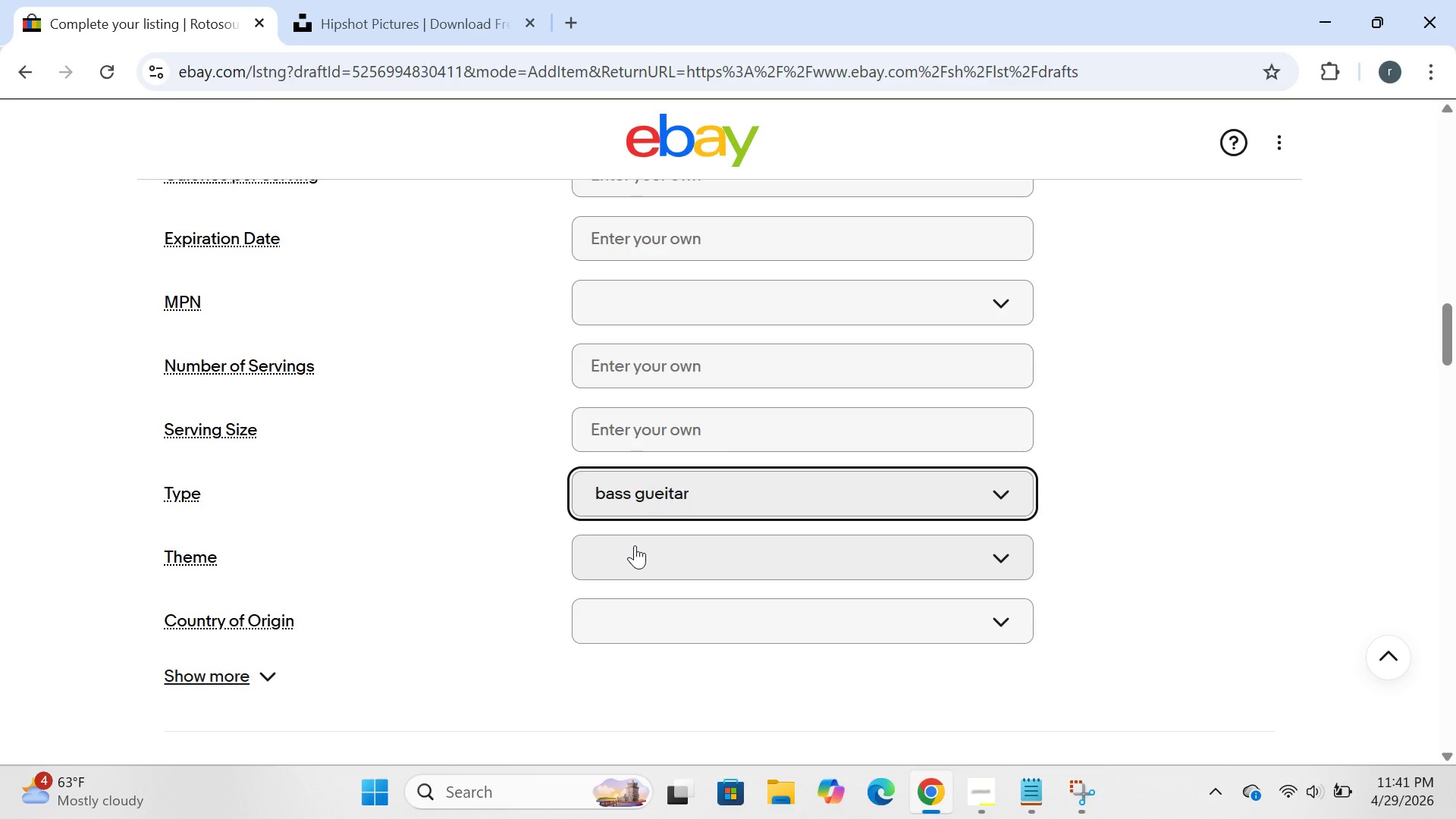 
wait(5.05)
 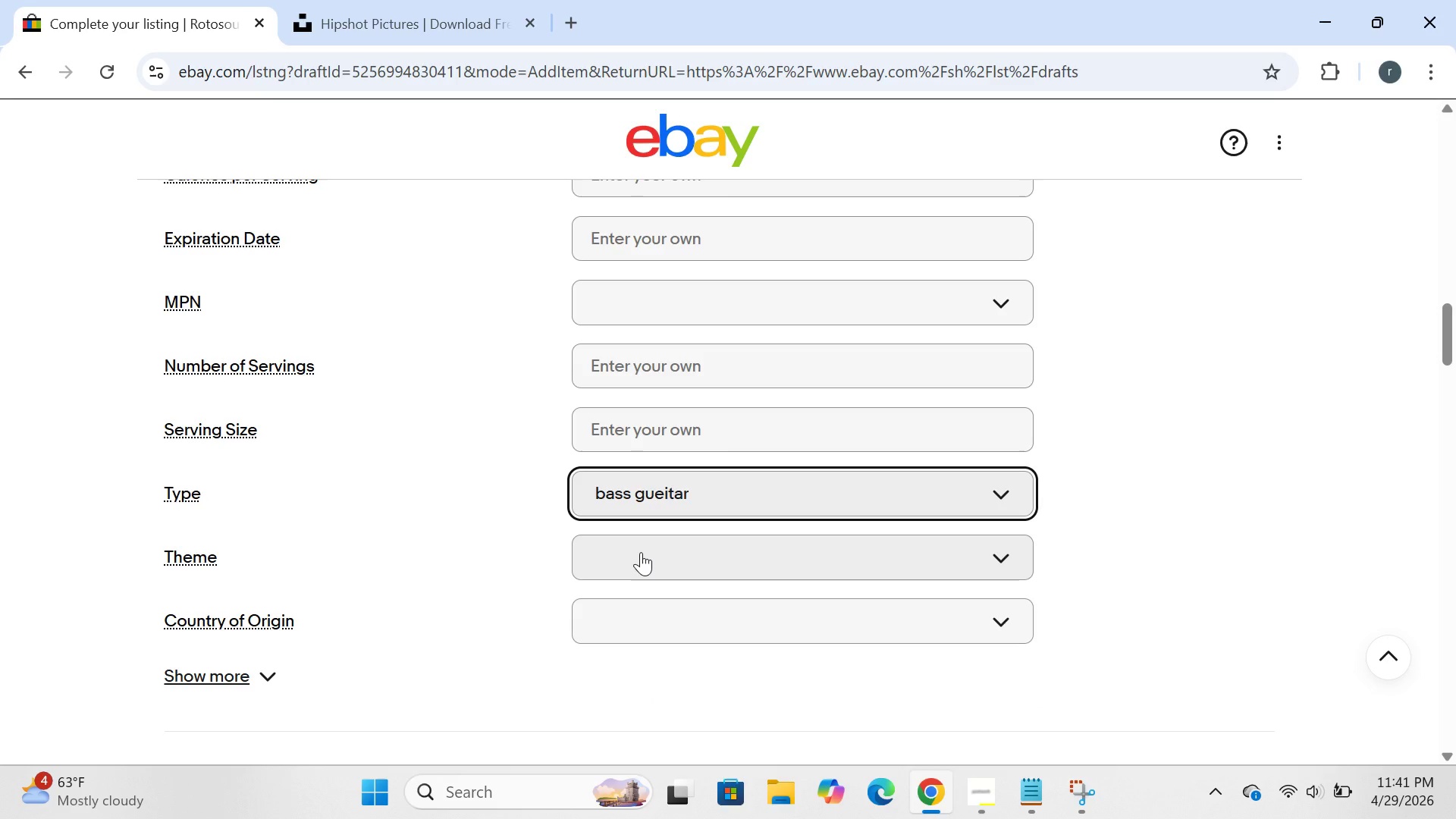 
left_click([709, 286])
 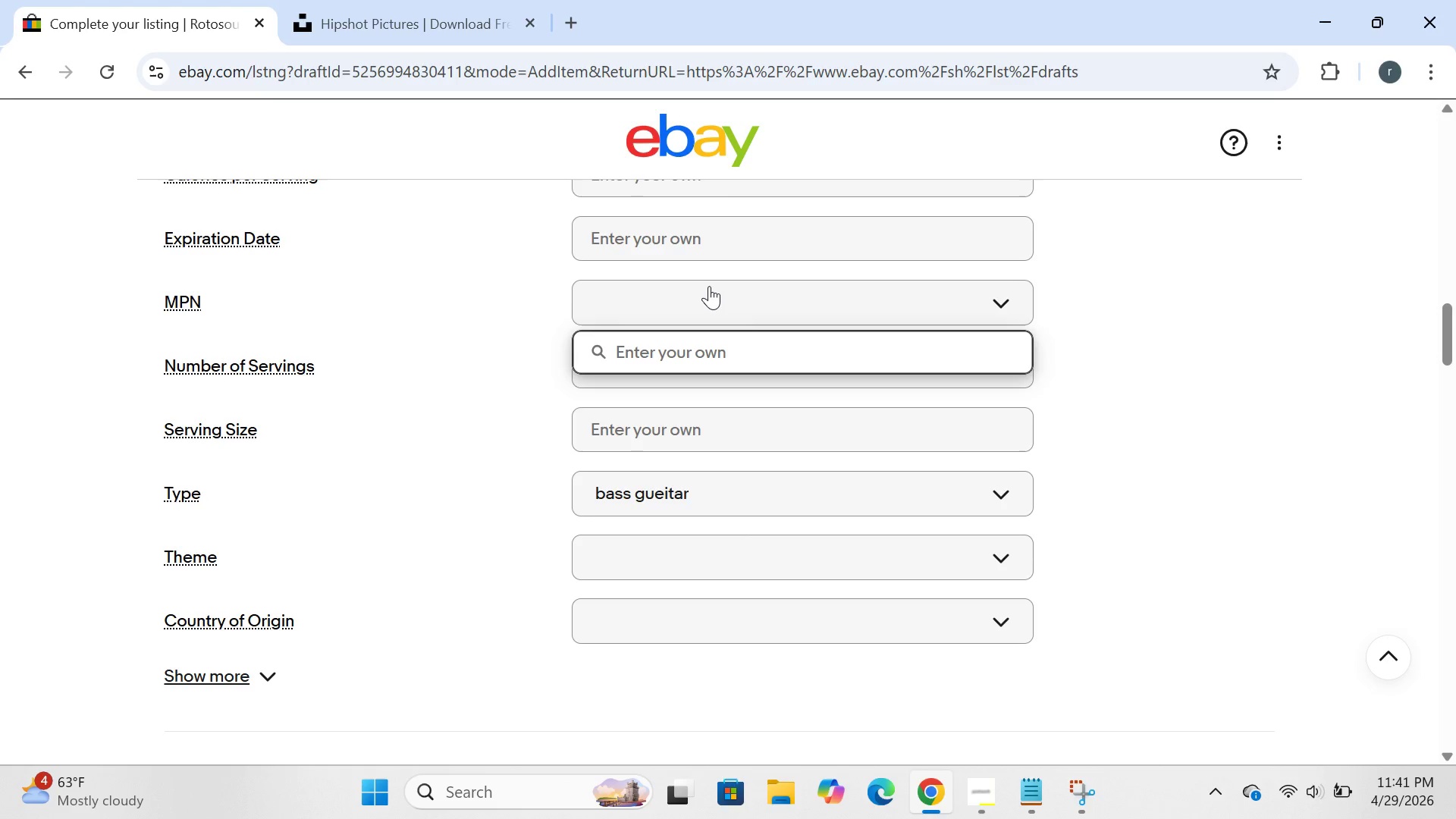 
key(CapsLock)
 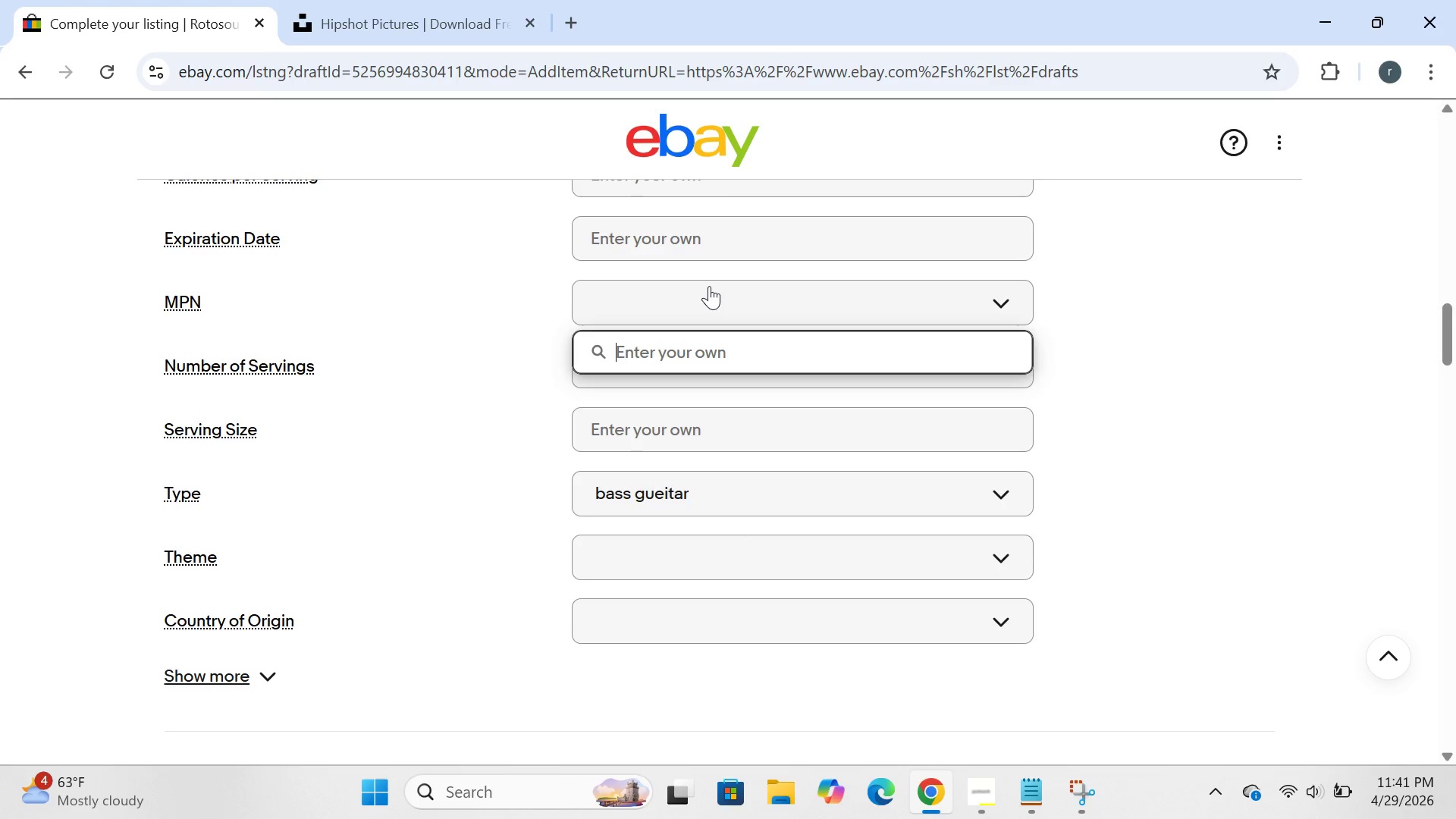 
wait(6.45)
 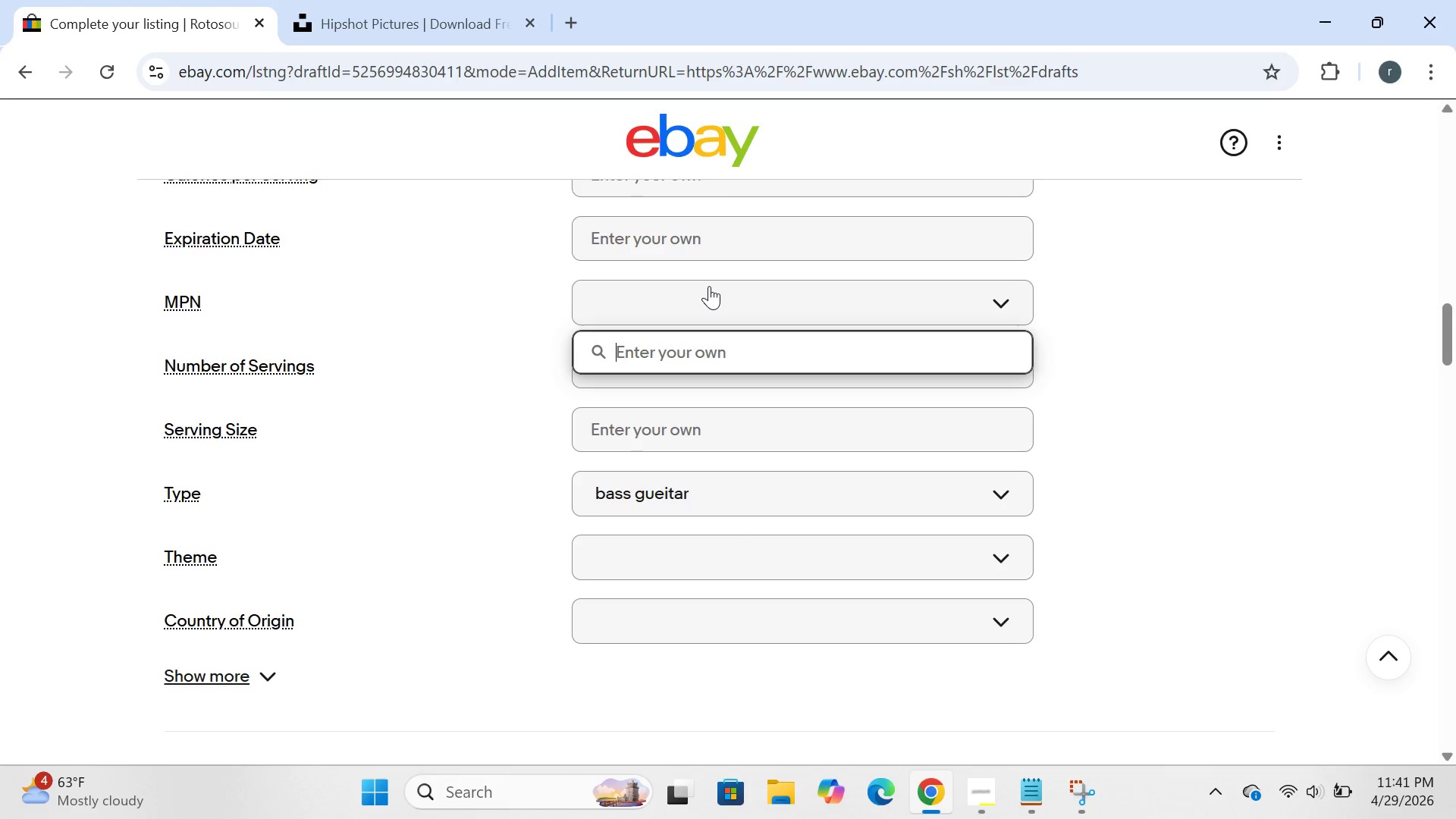 
left_click([1348, 795])
 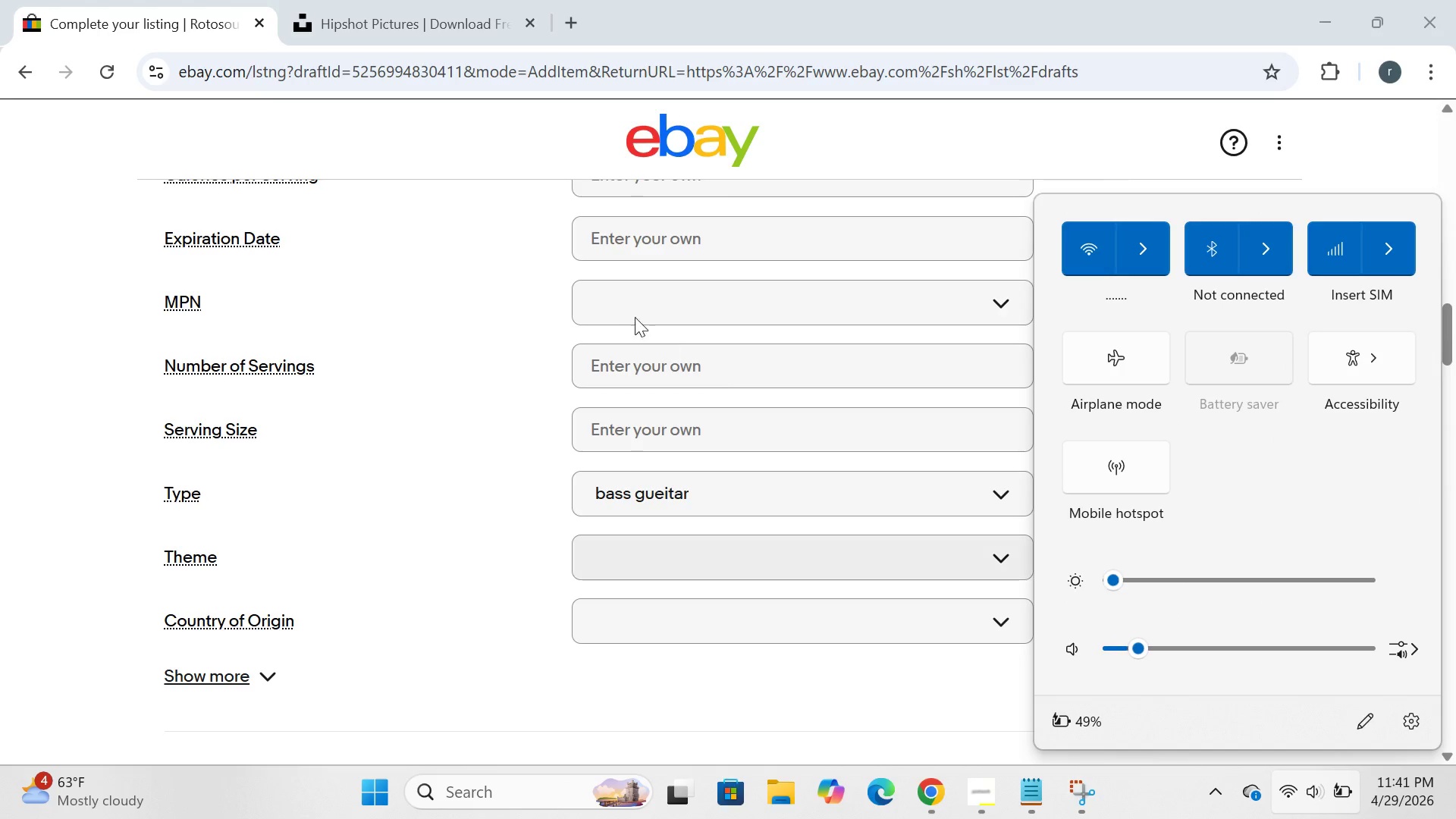 
left_click([621, 296])
 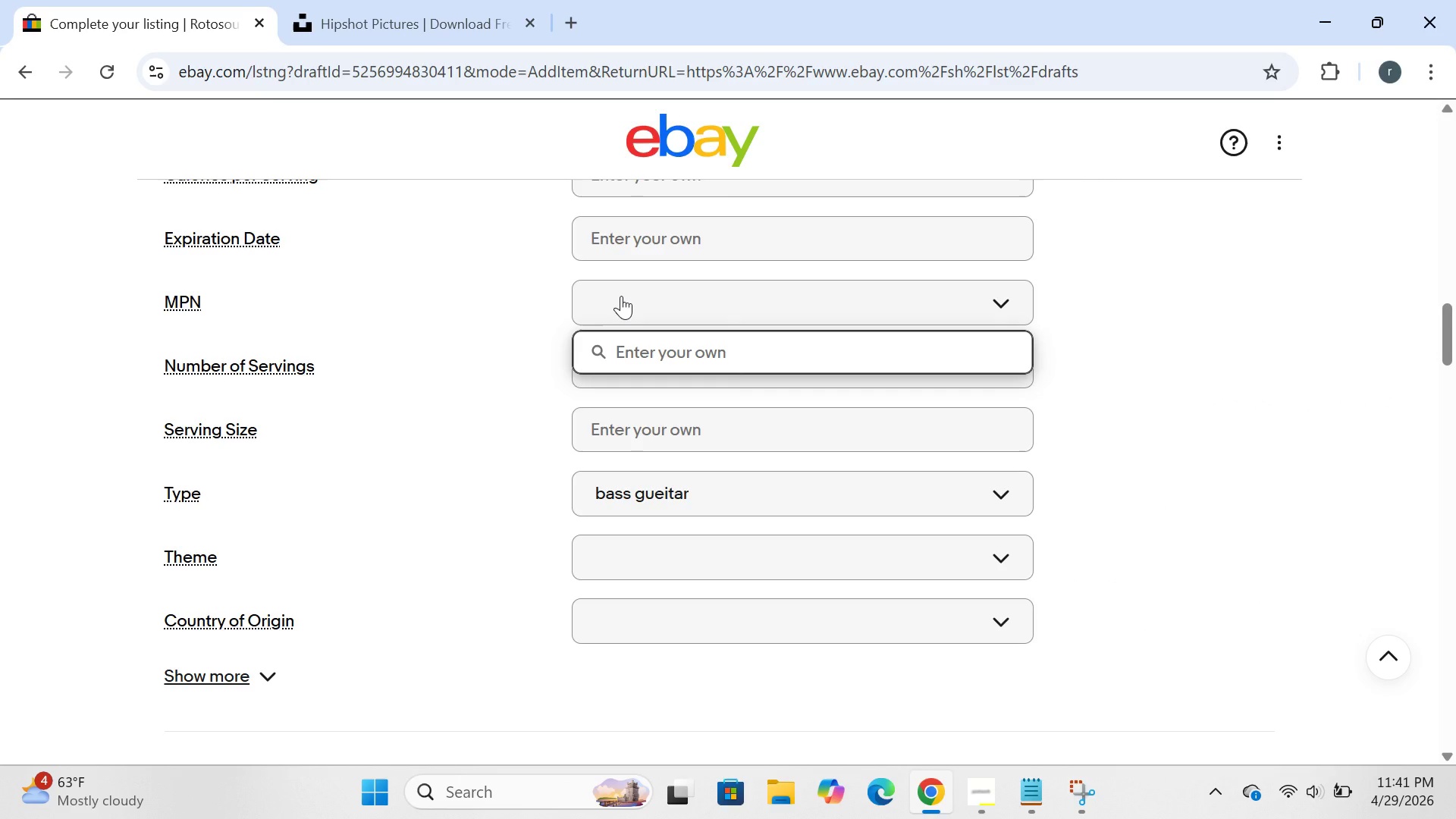 
type(RS)
 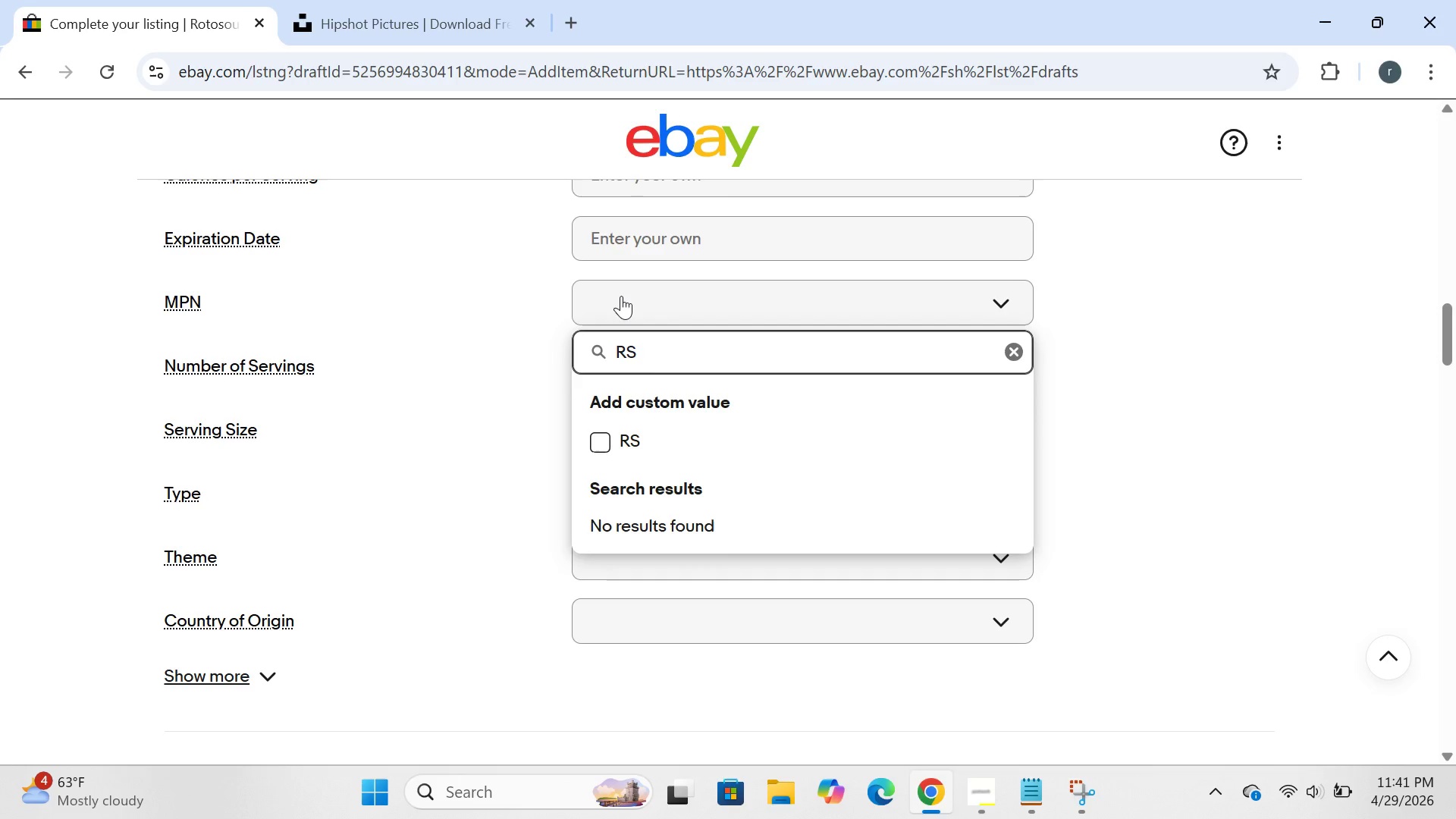 
type(66LD)
 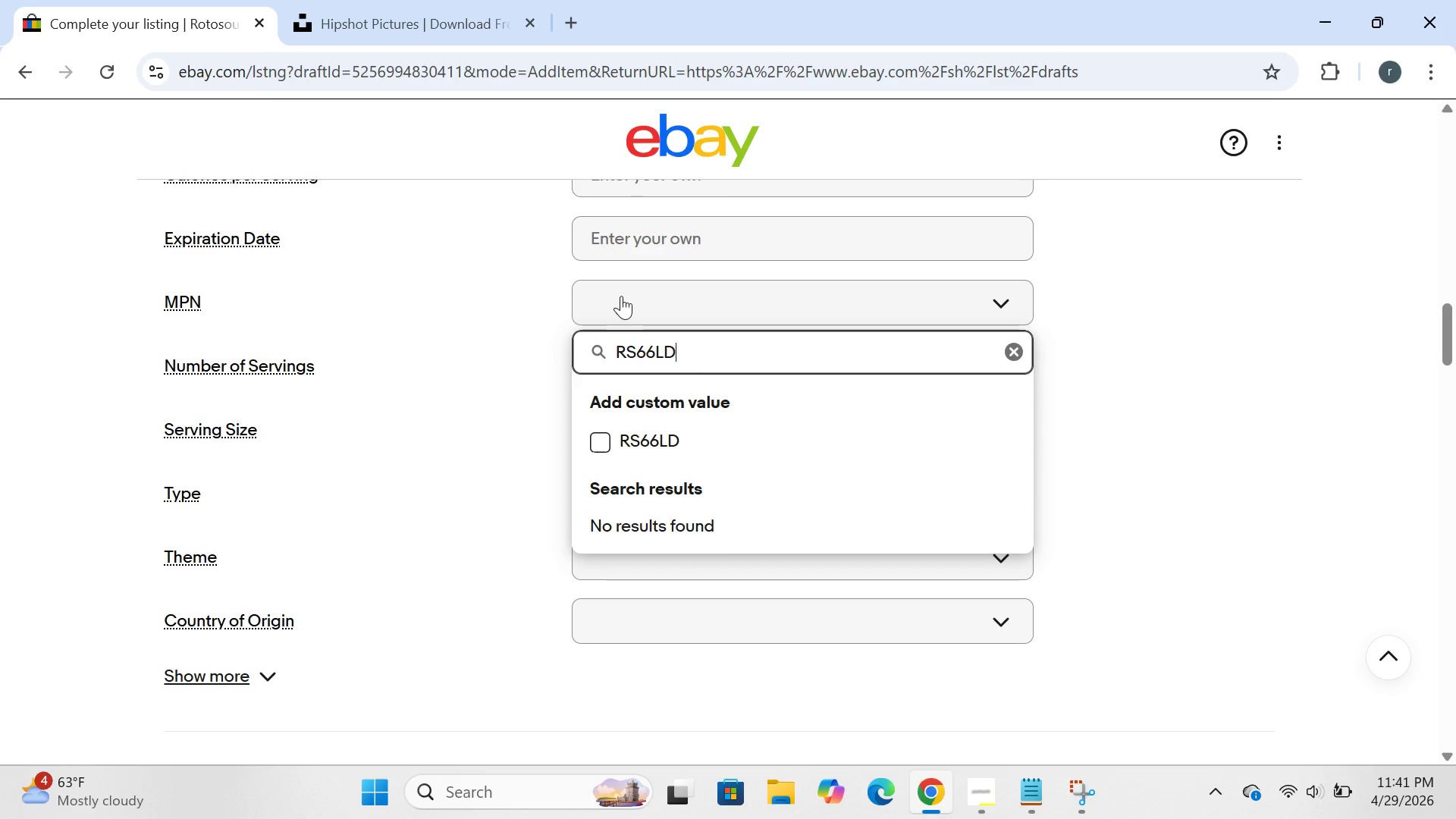 
key(Enter)
 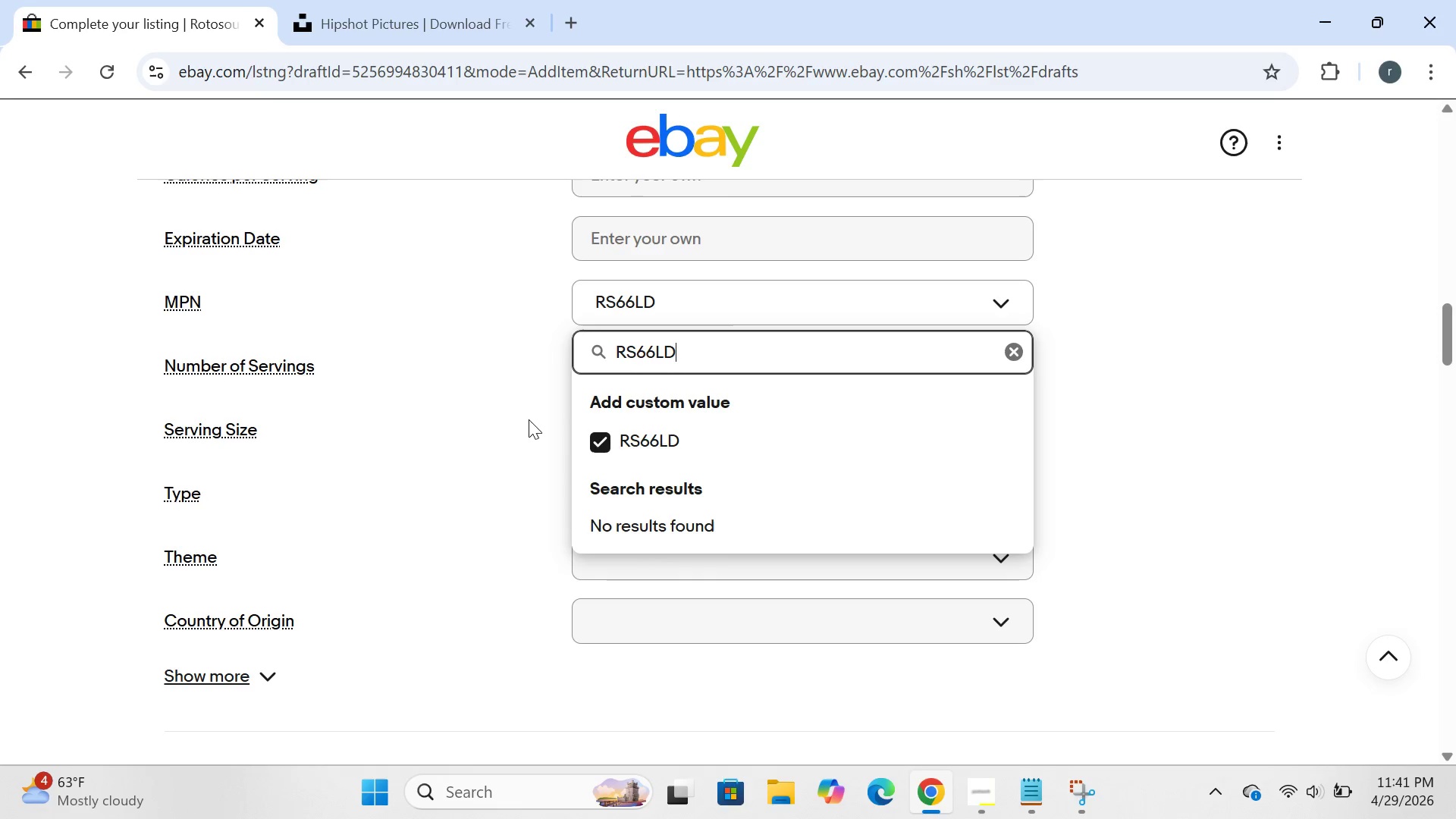 
left_click([525, 420])
 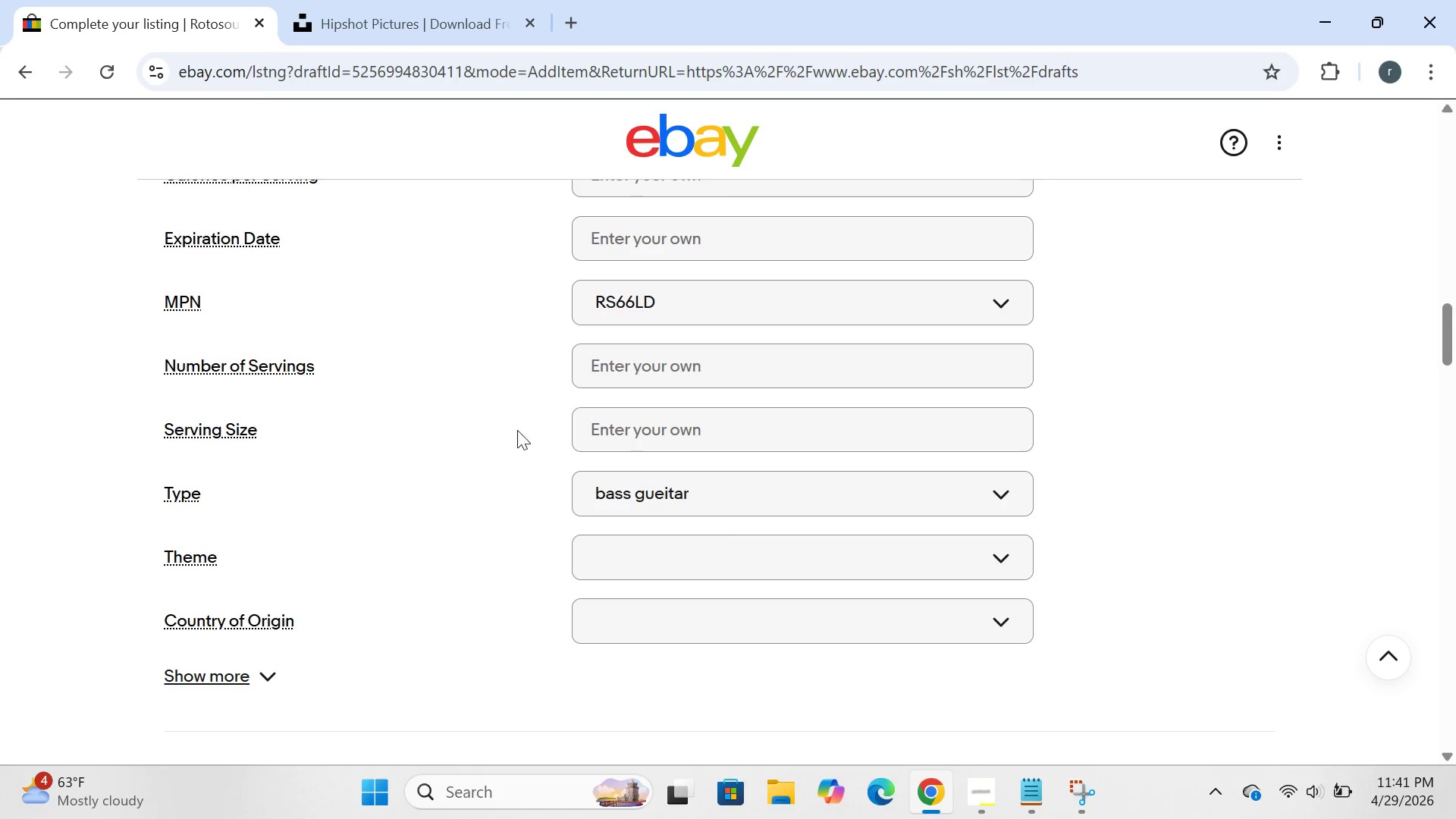 
wait(7.03)
 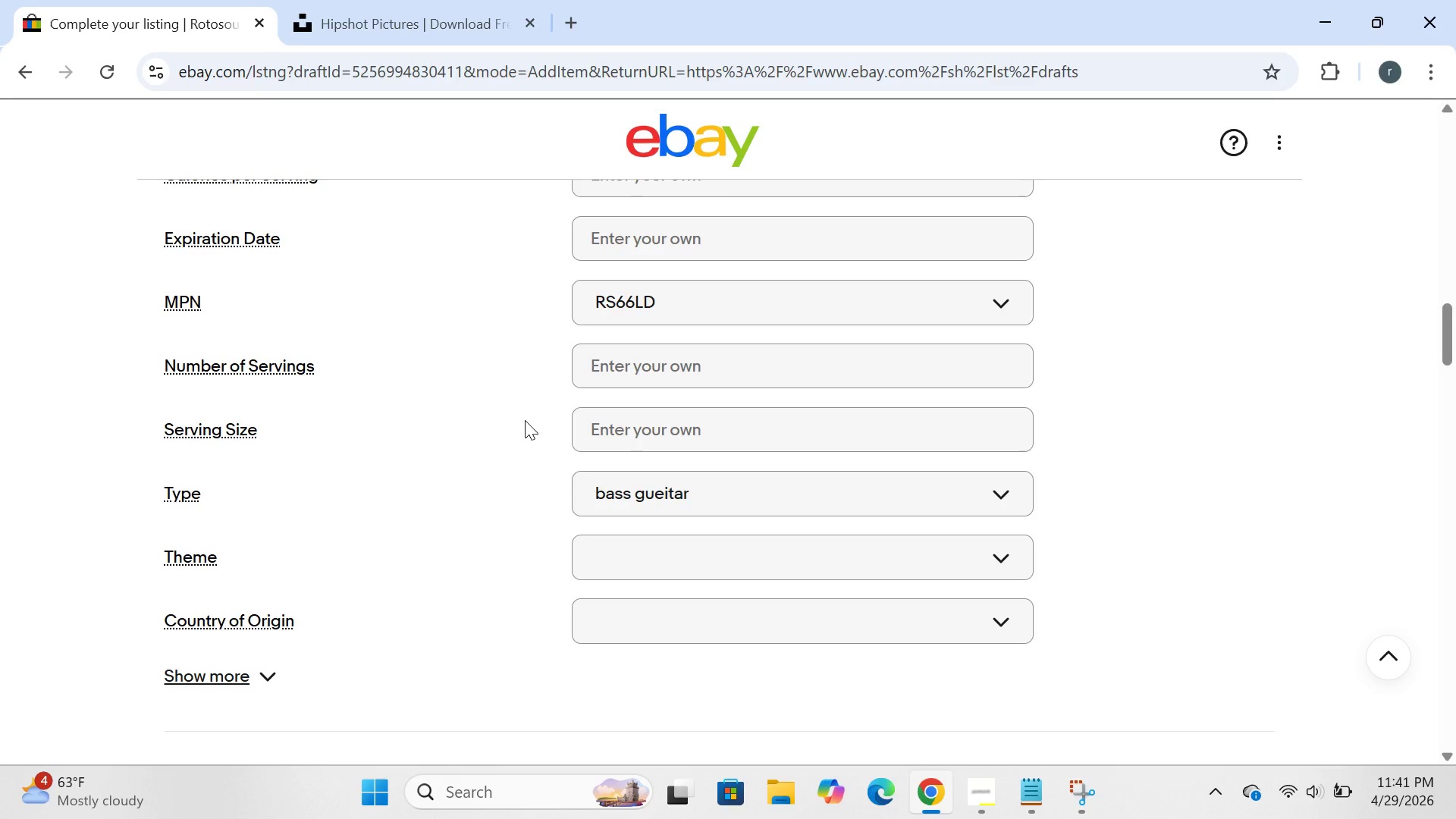 
left_click([228, 700])
 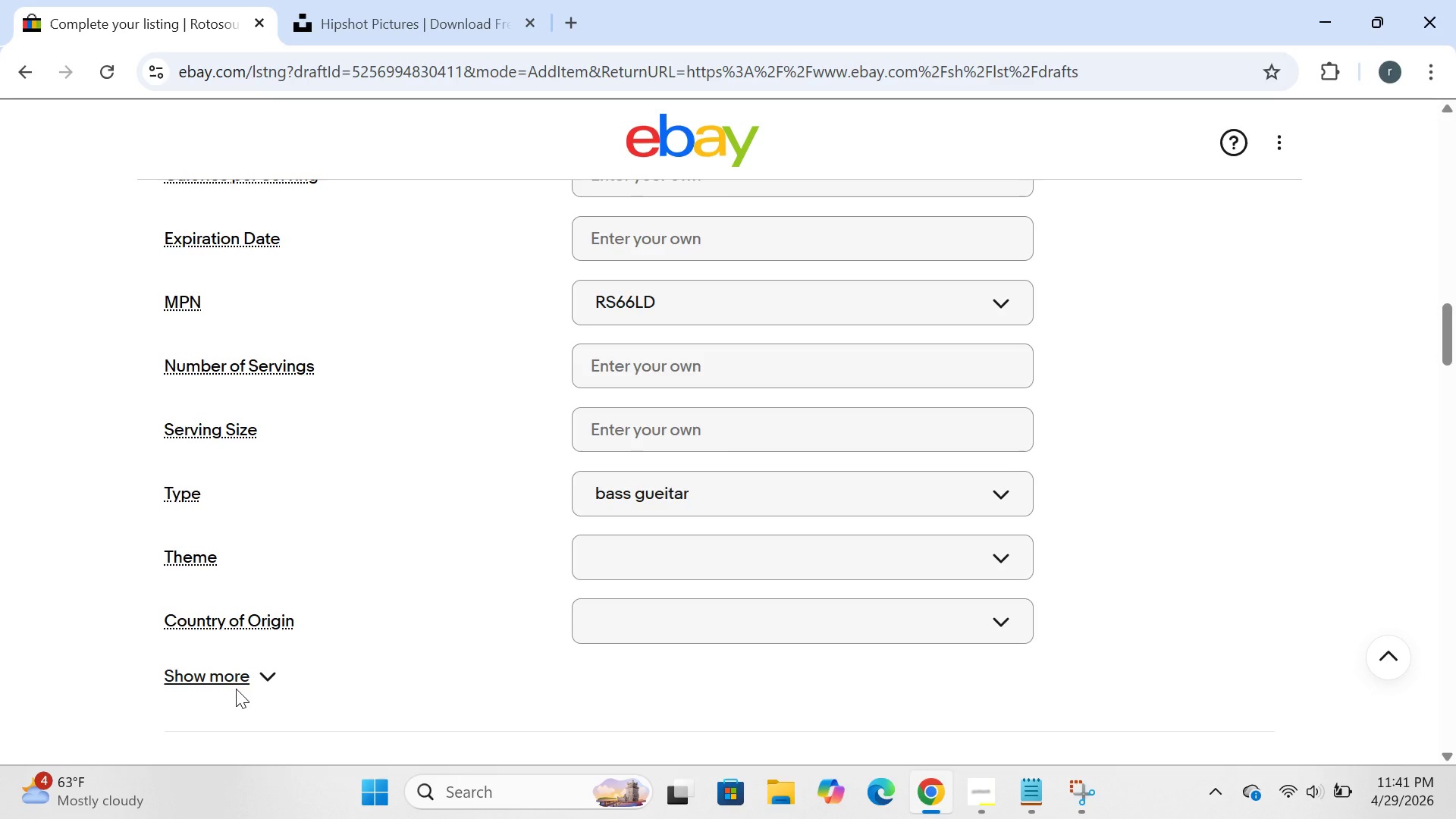 
left_click([237, 689])
 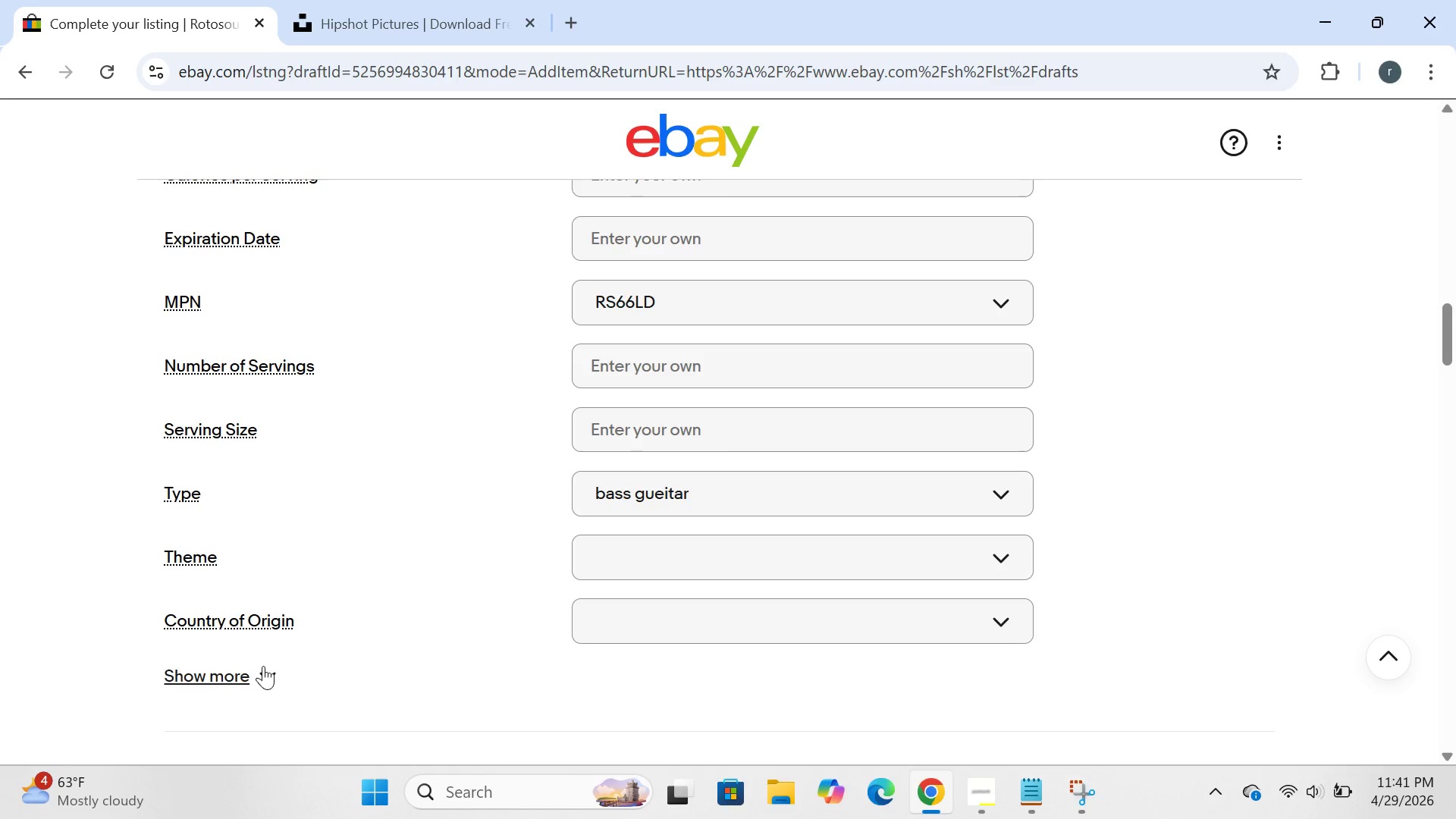 
left_click([263, 666])
 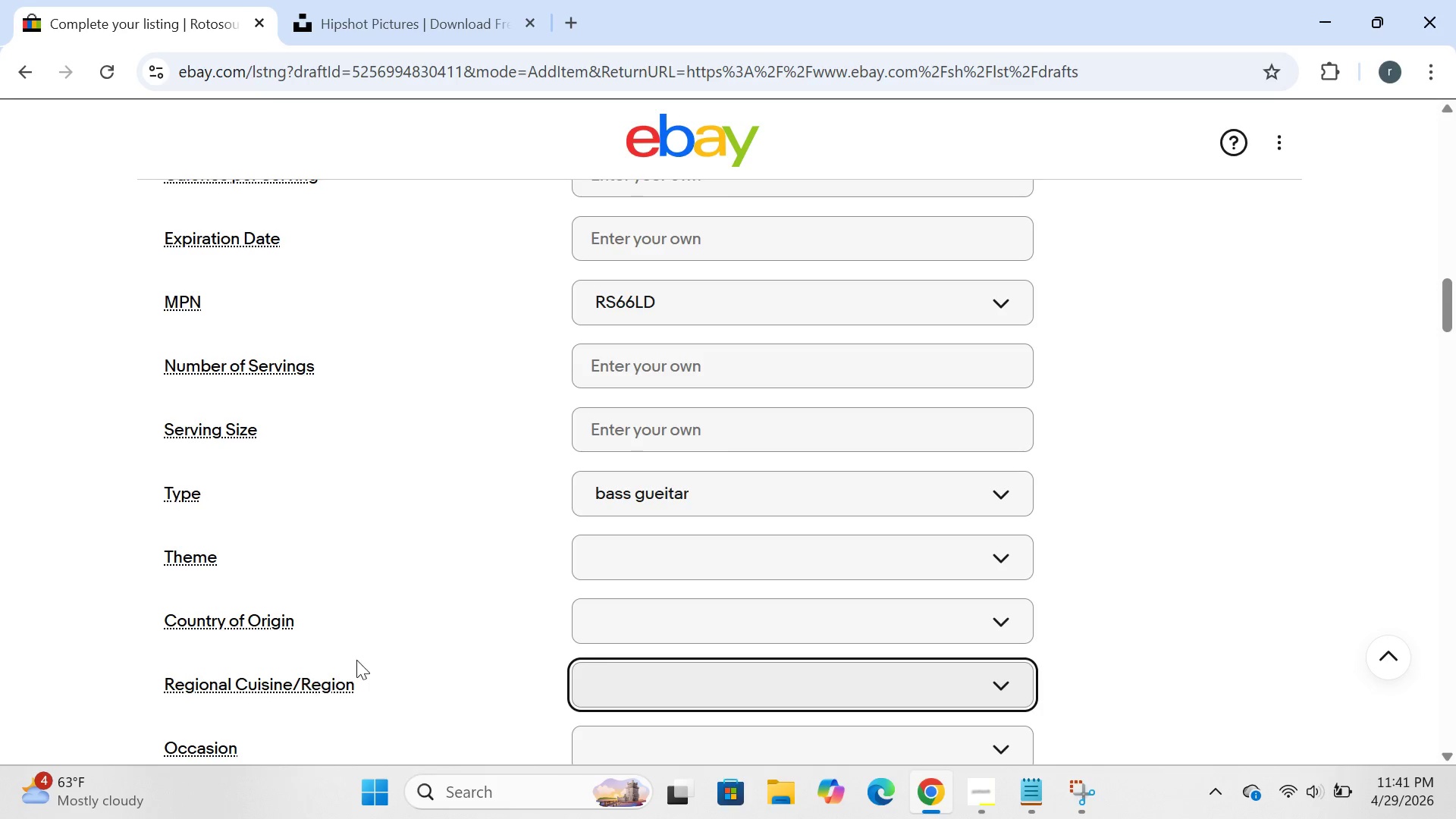 
mouse_move([485, 642])
 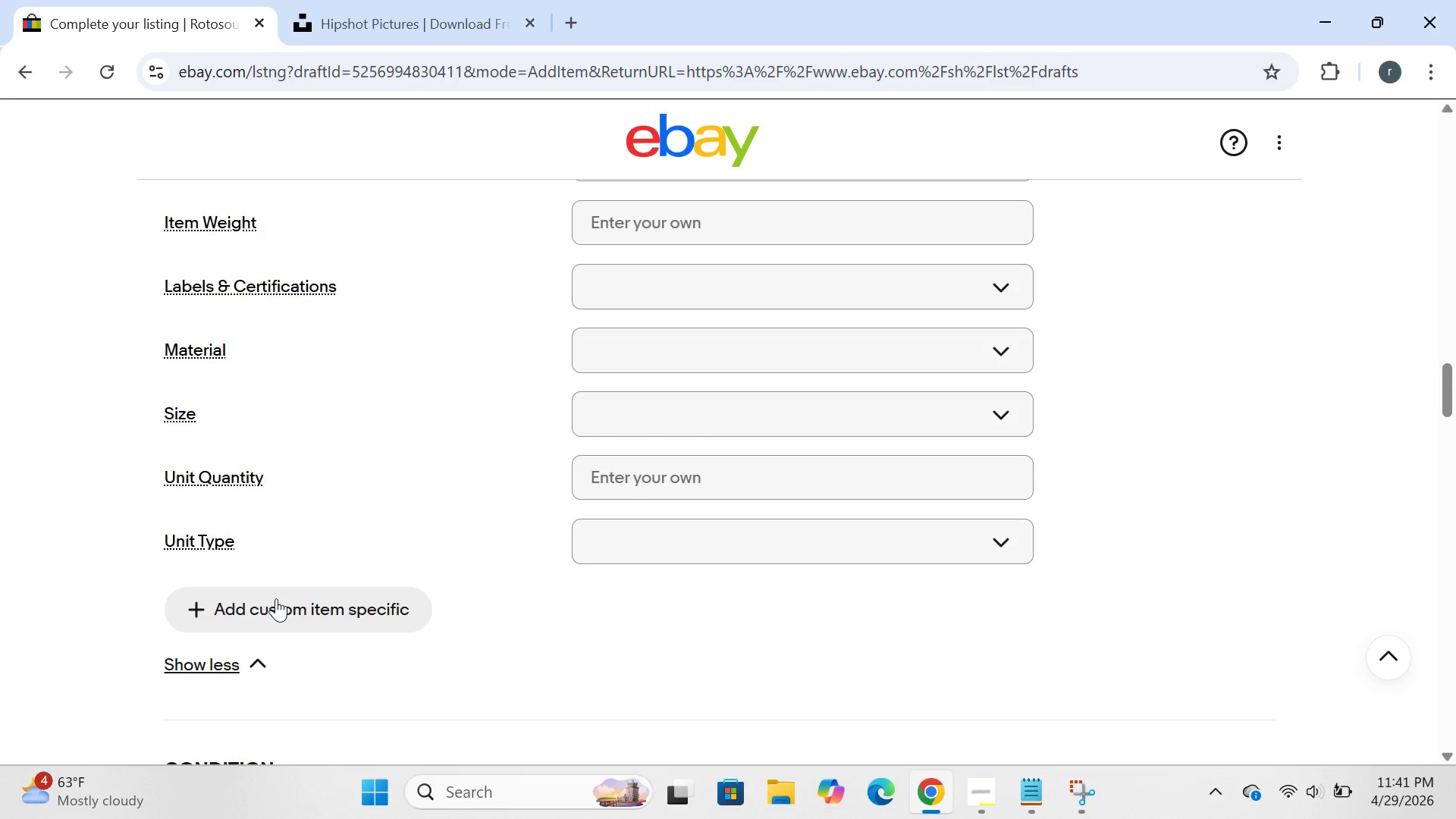 
left_click([276, 598])
 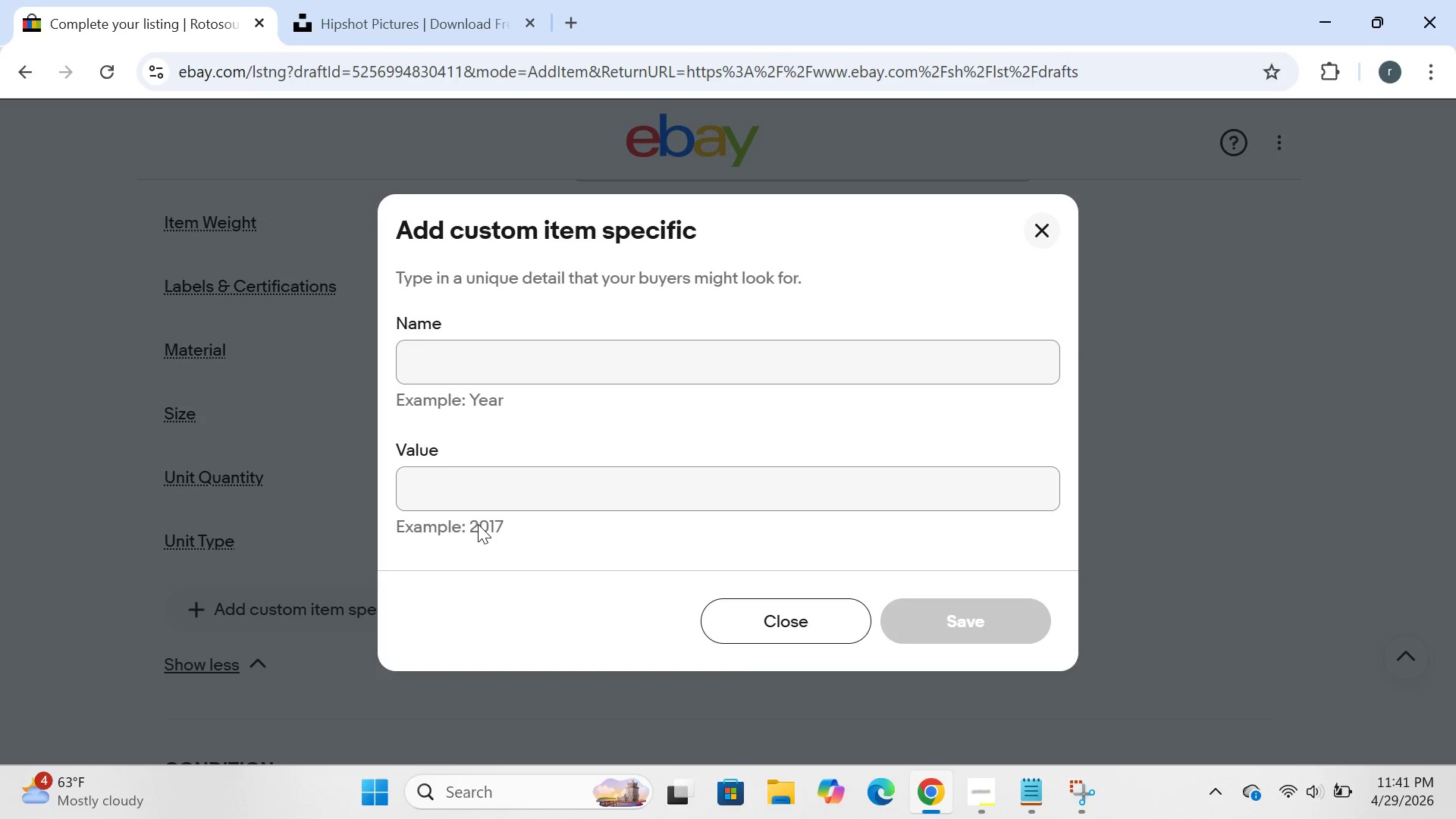 
type(TO FIT)
 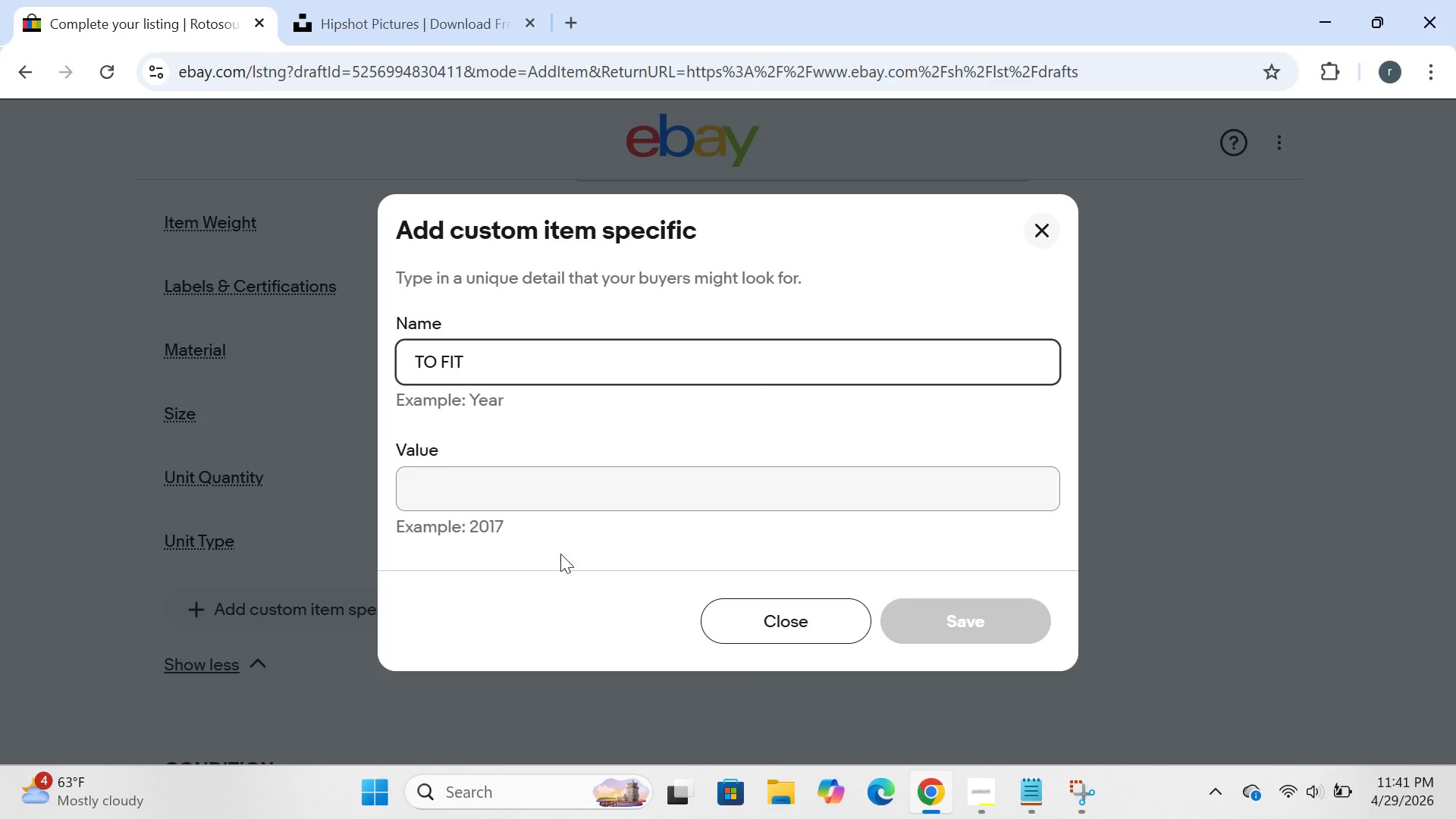 
left_click([531, 505])
 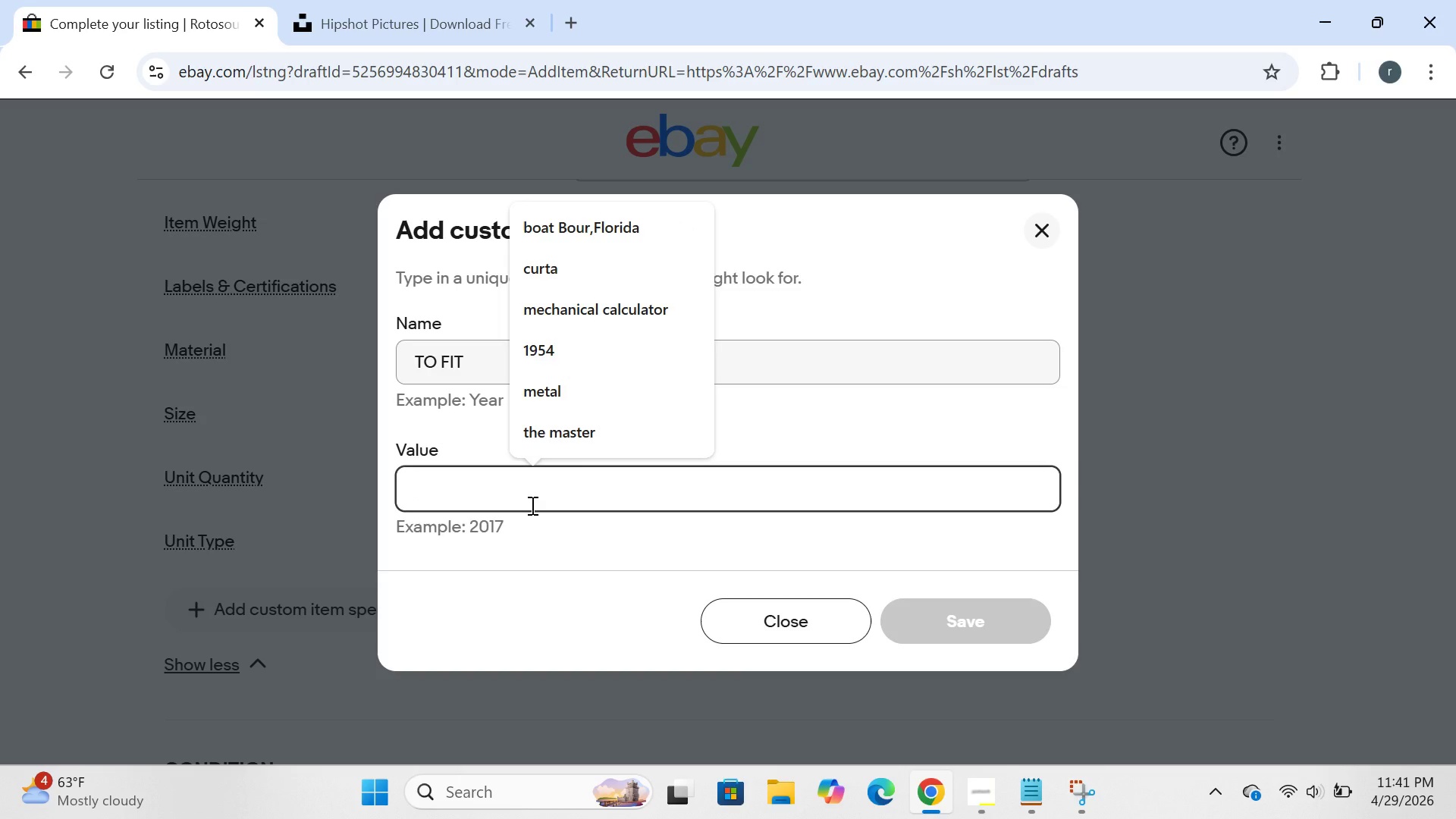 
type(electric bass)
 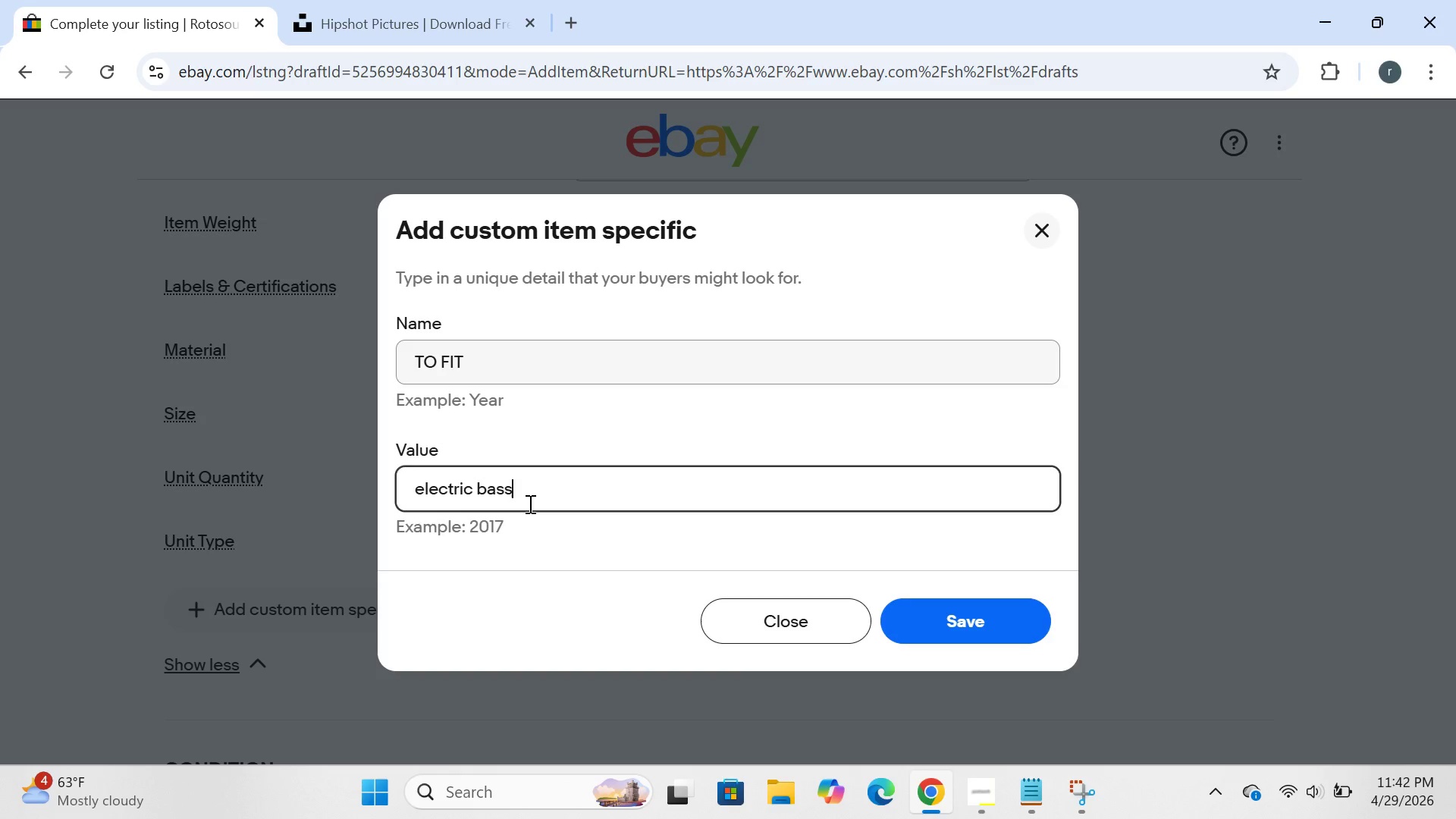 
key(Enter)
 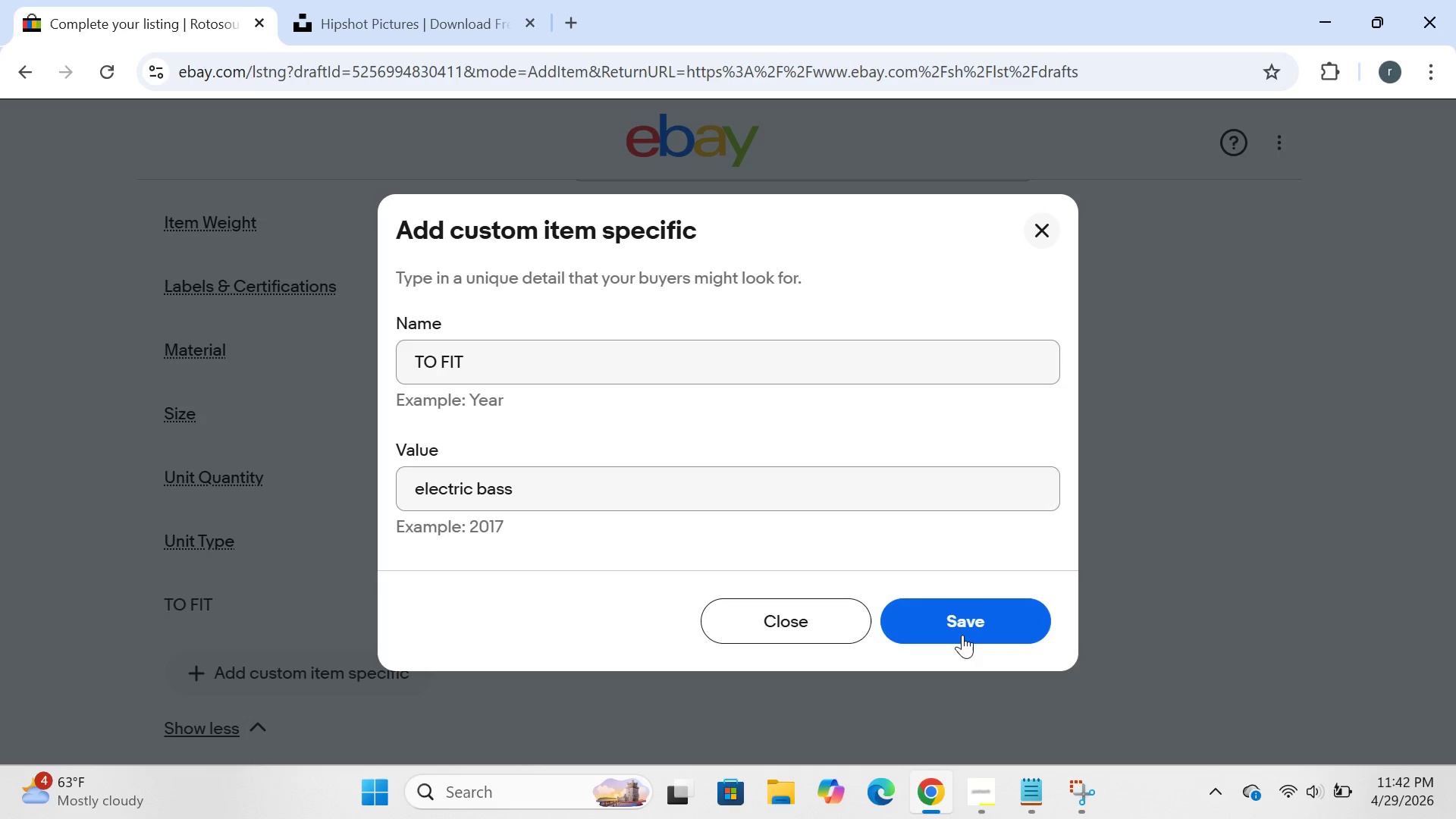 
left_click([962, 635])
 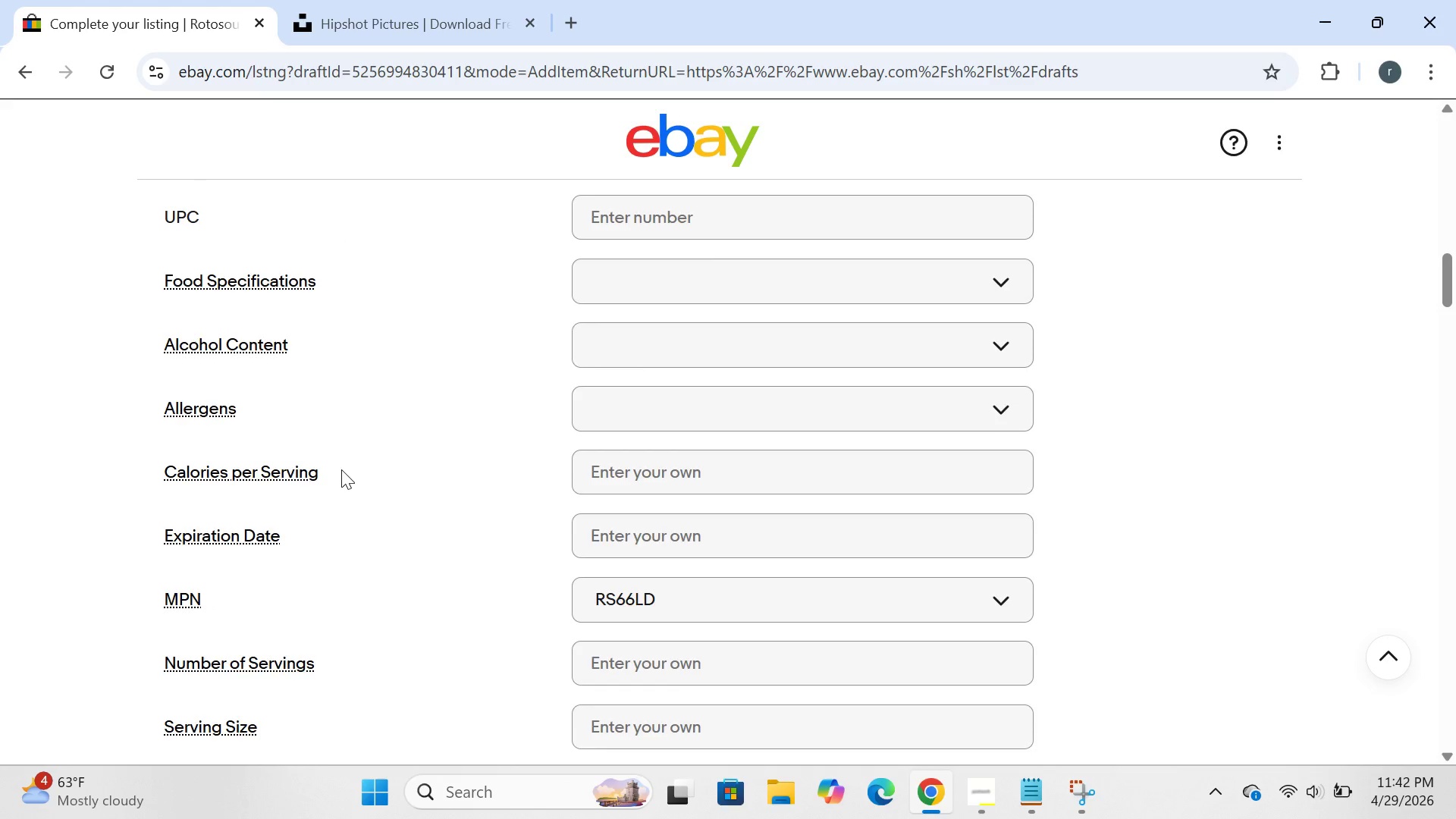 
wait(15.92)
 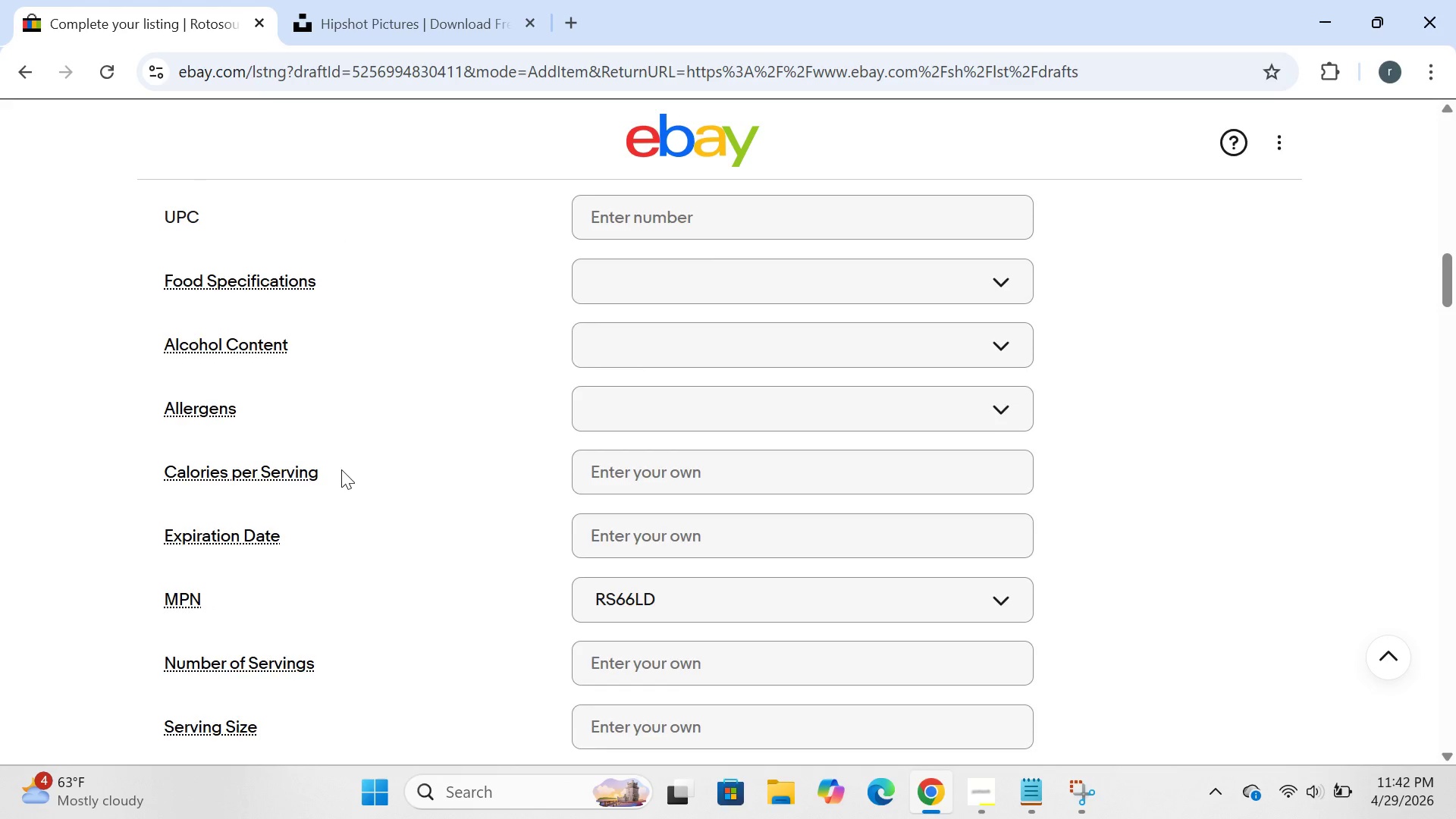 
left_click([309, 431])
 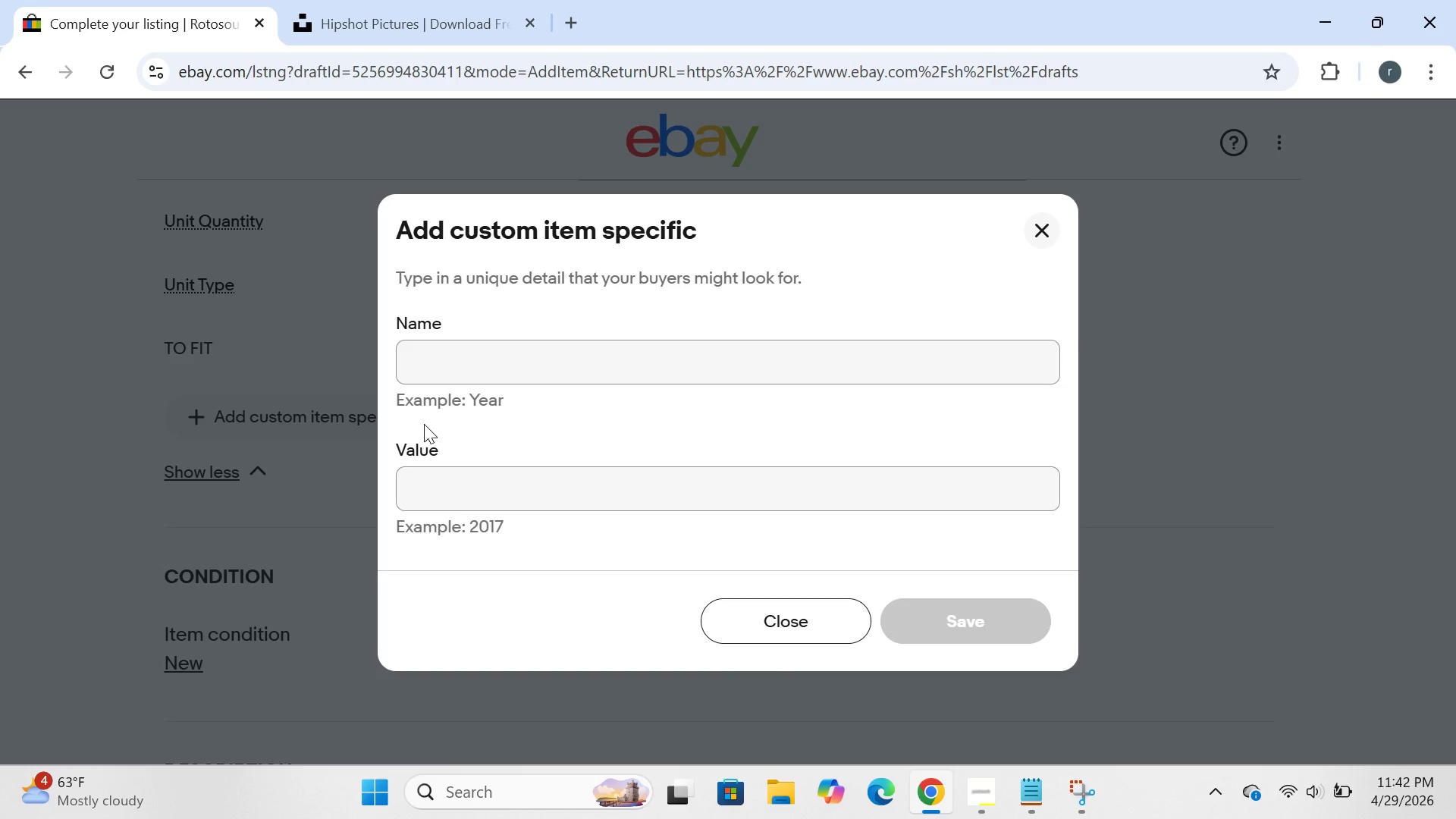 
left_click([469, 346])
 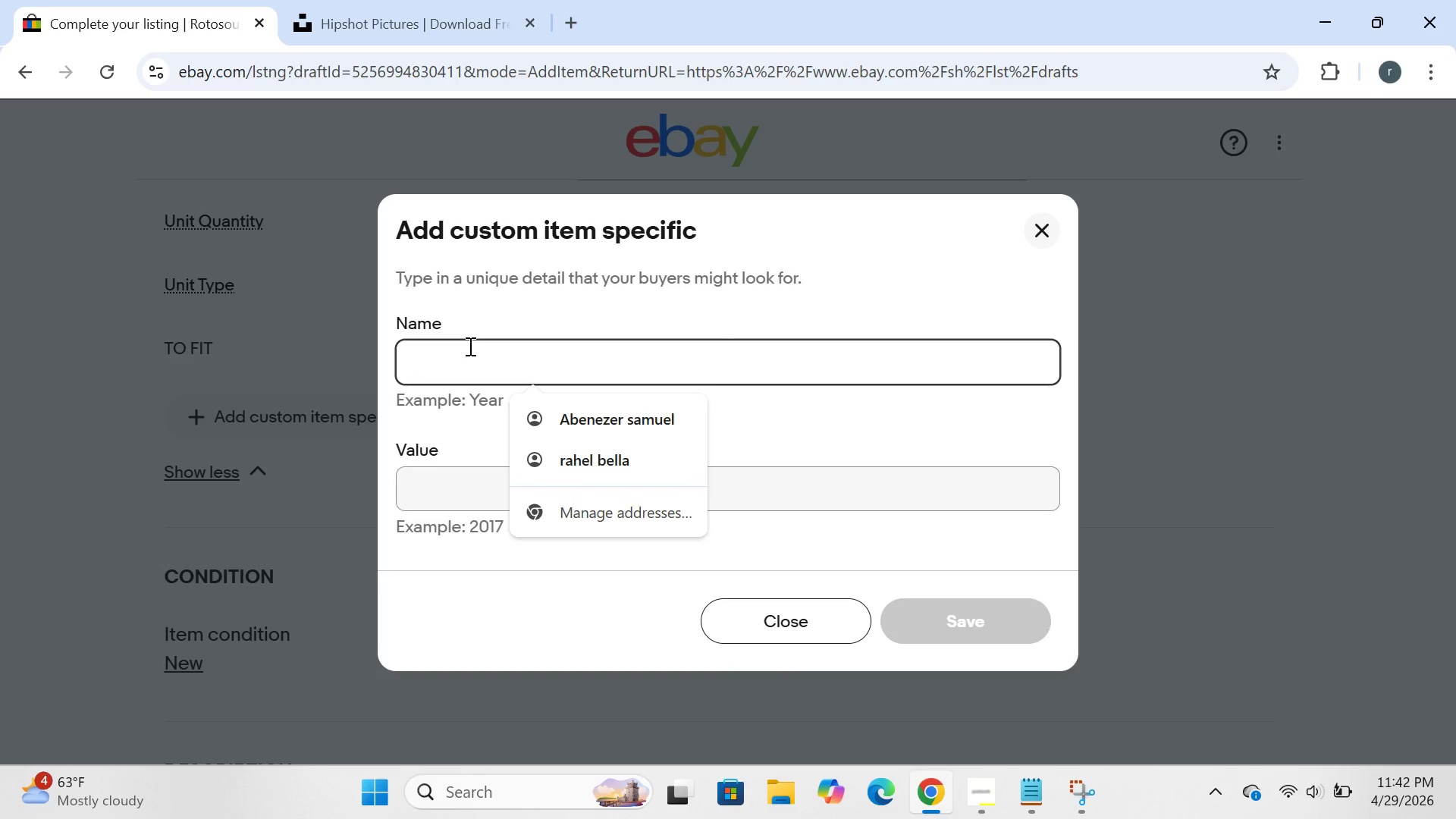 
type(string guge)
 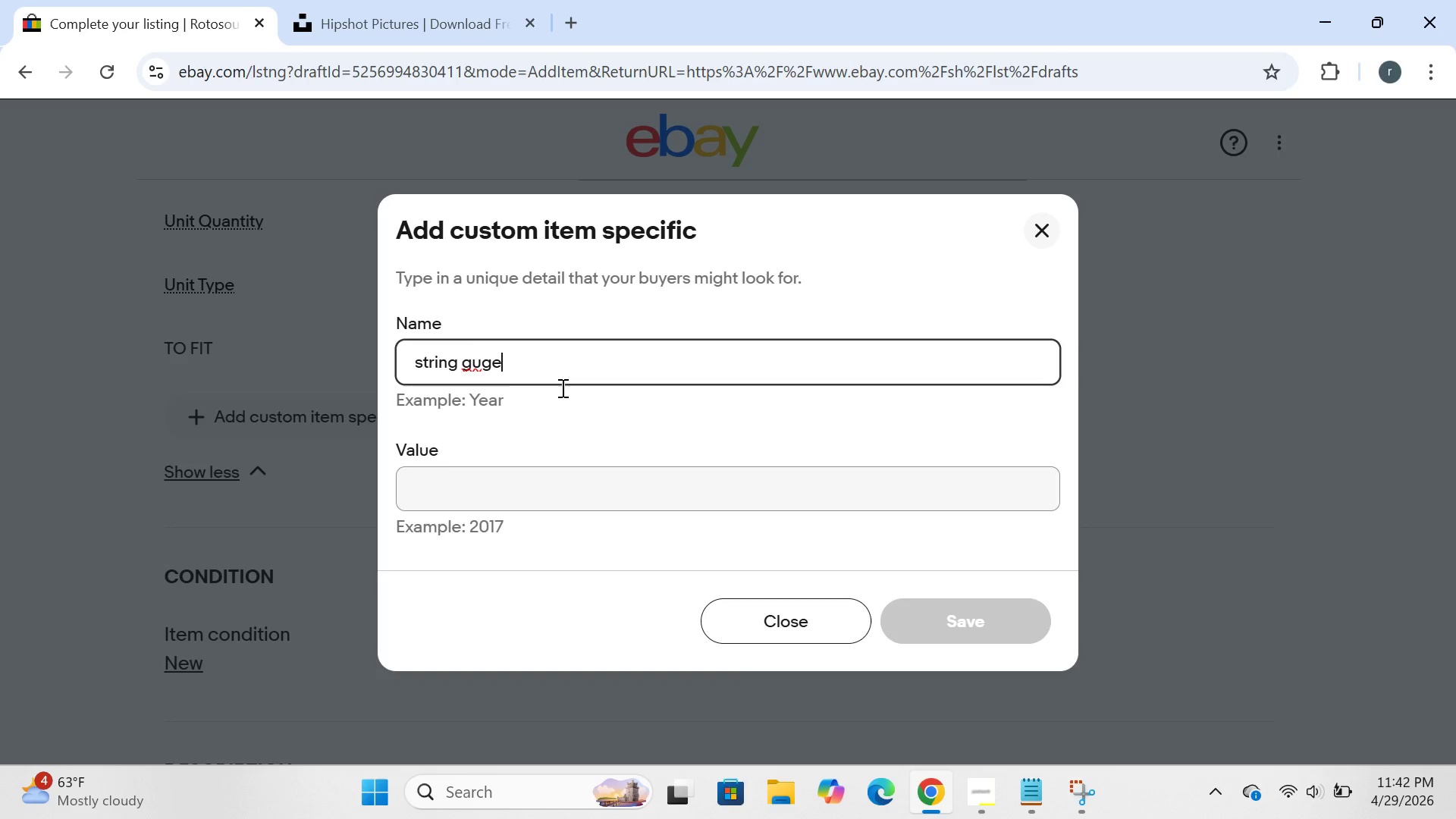 
key(Backspace)
key(Backspace)
key(Backspace)
type(auge)
 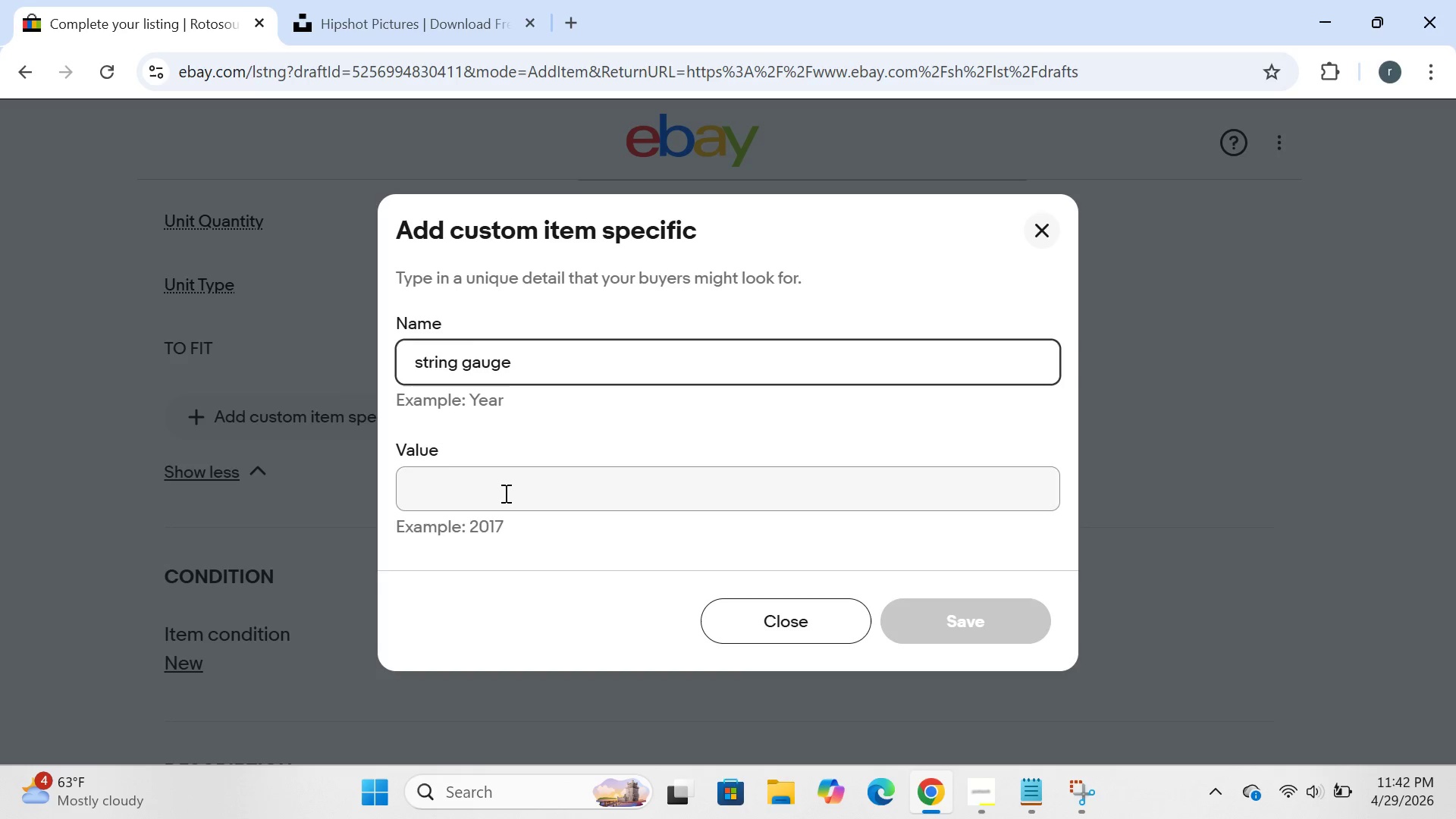 
left_click([504, 493])
 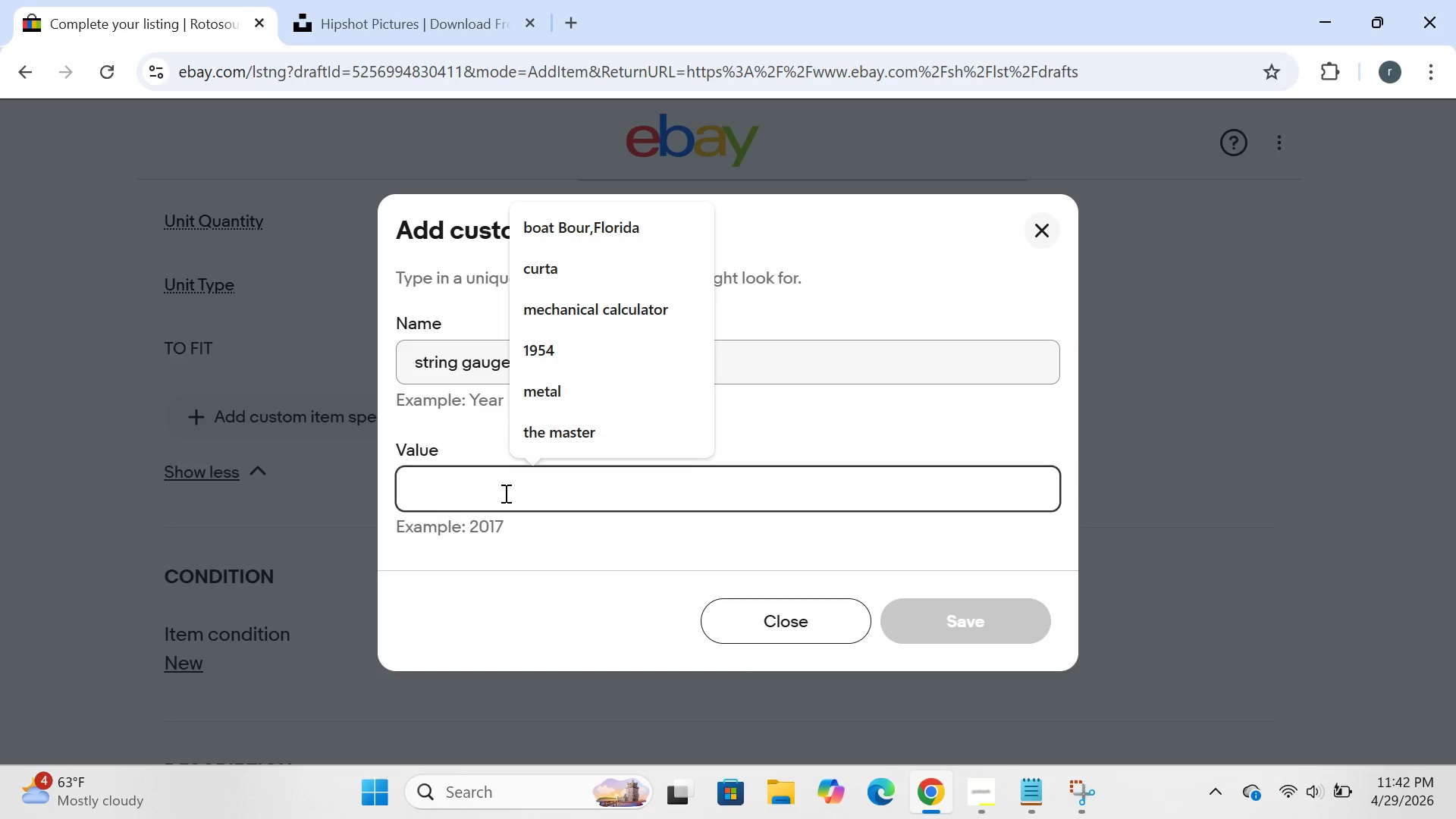 
type(0.45=)
key(Backspace)
type(-.0)
key(Backspace)
type(105)
 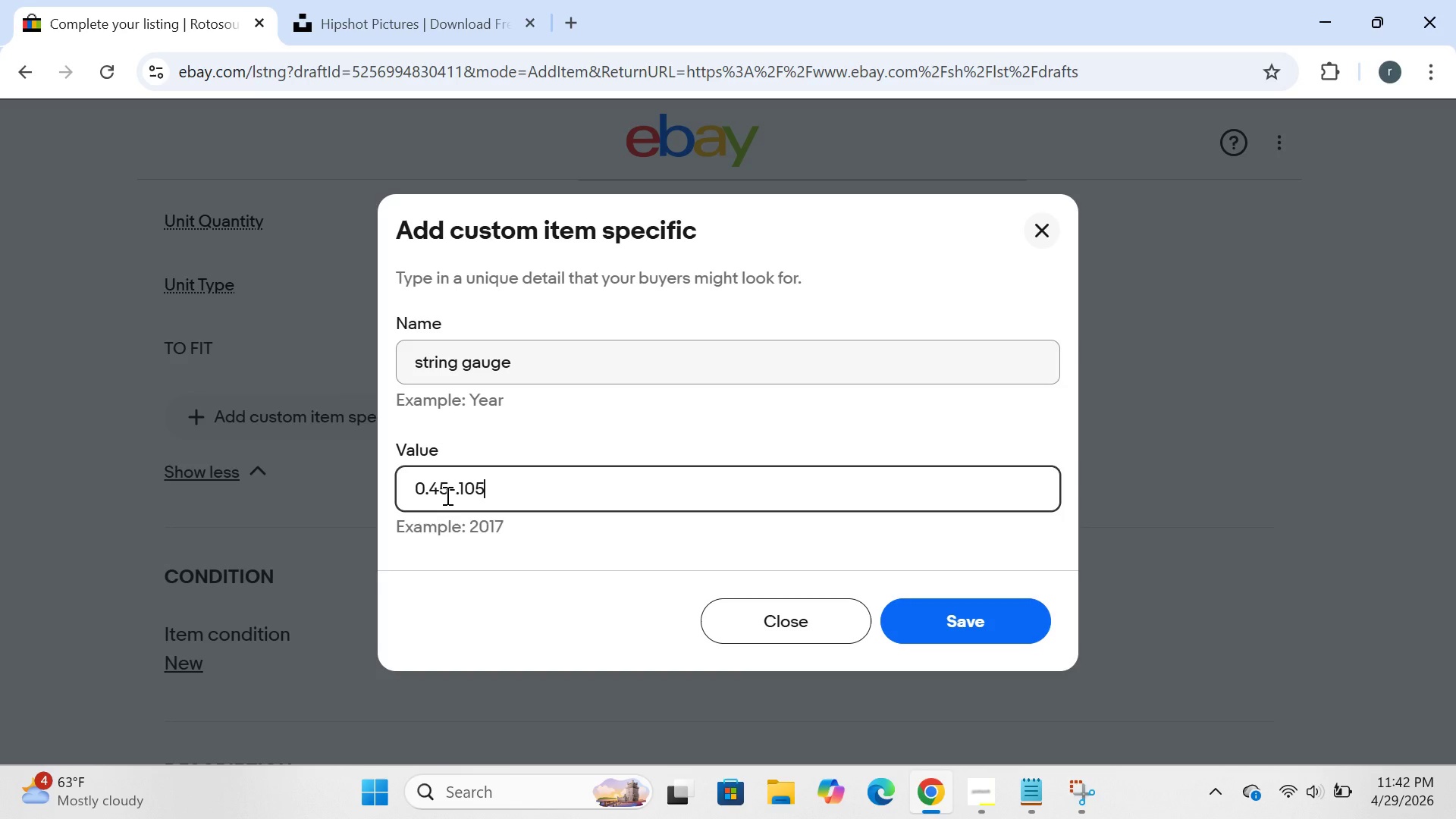 
left_click([446, 495])
 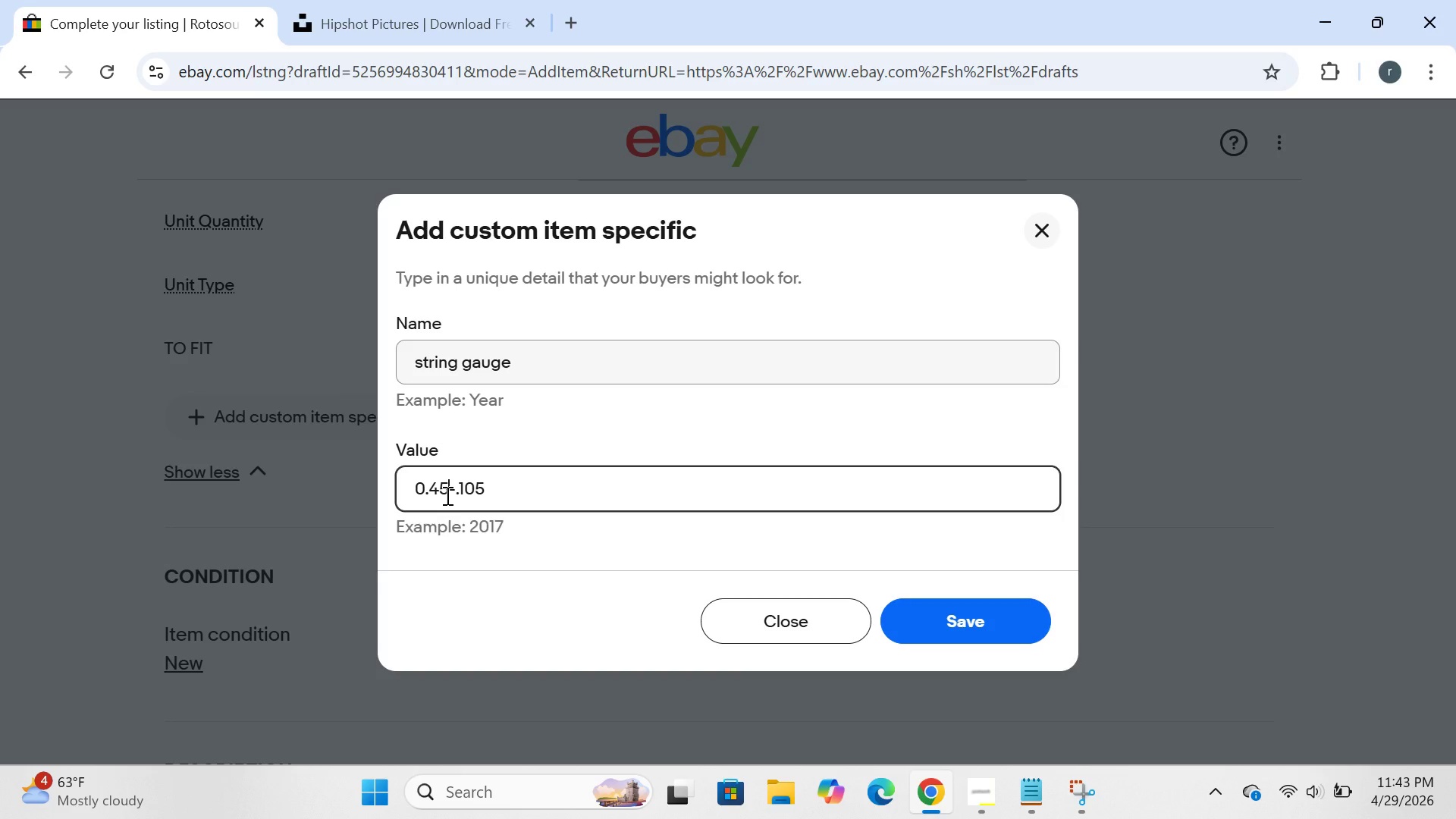 
key(Backspace)
key(Backspace)
key(Backspace)
key(Backspace)
key(Backspace)
type(.045)
 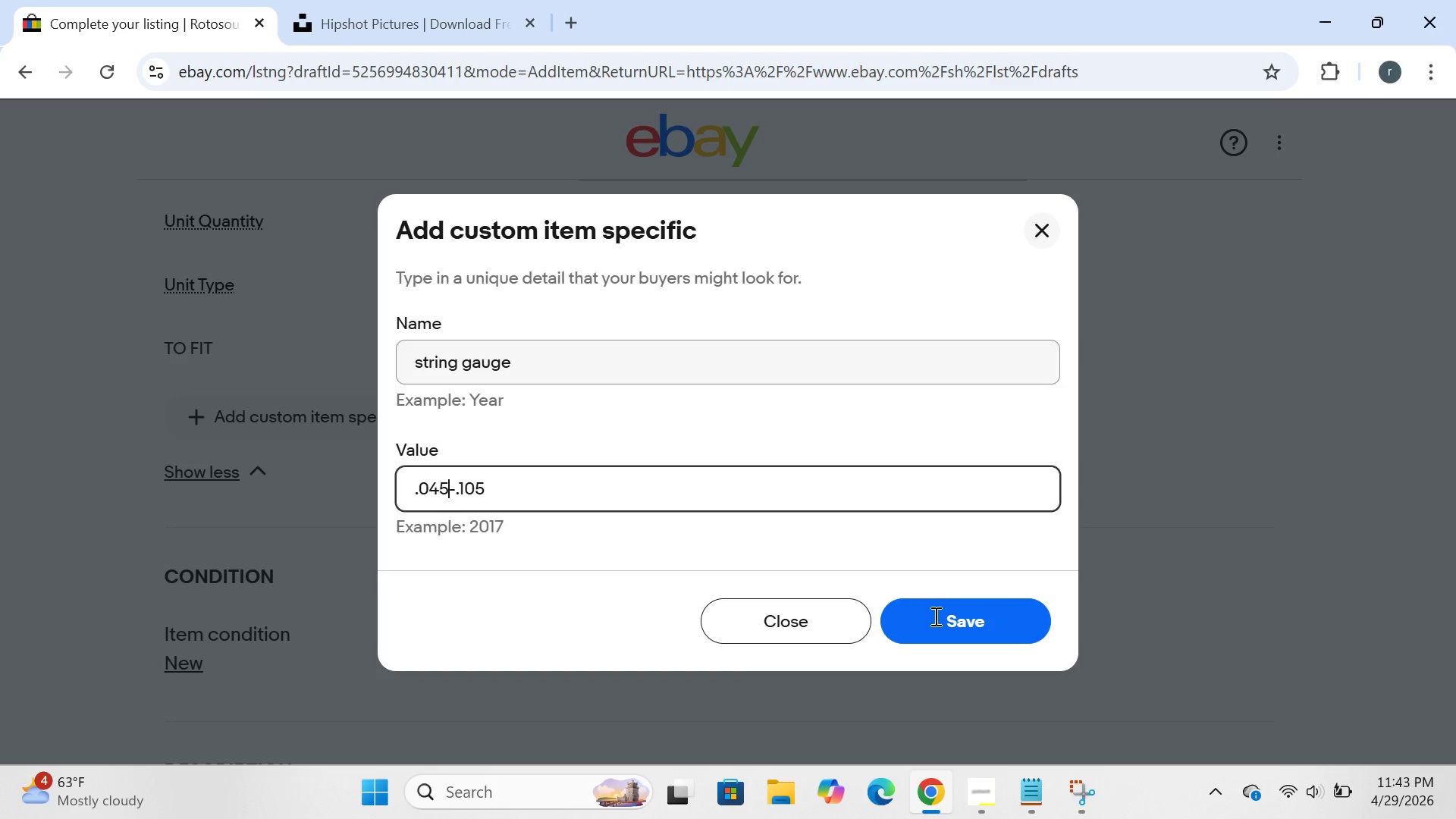 
left_click([937, 616])
 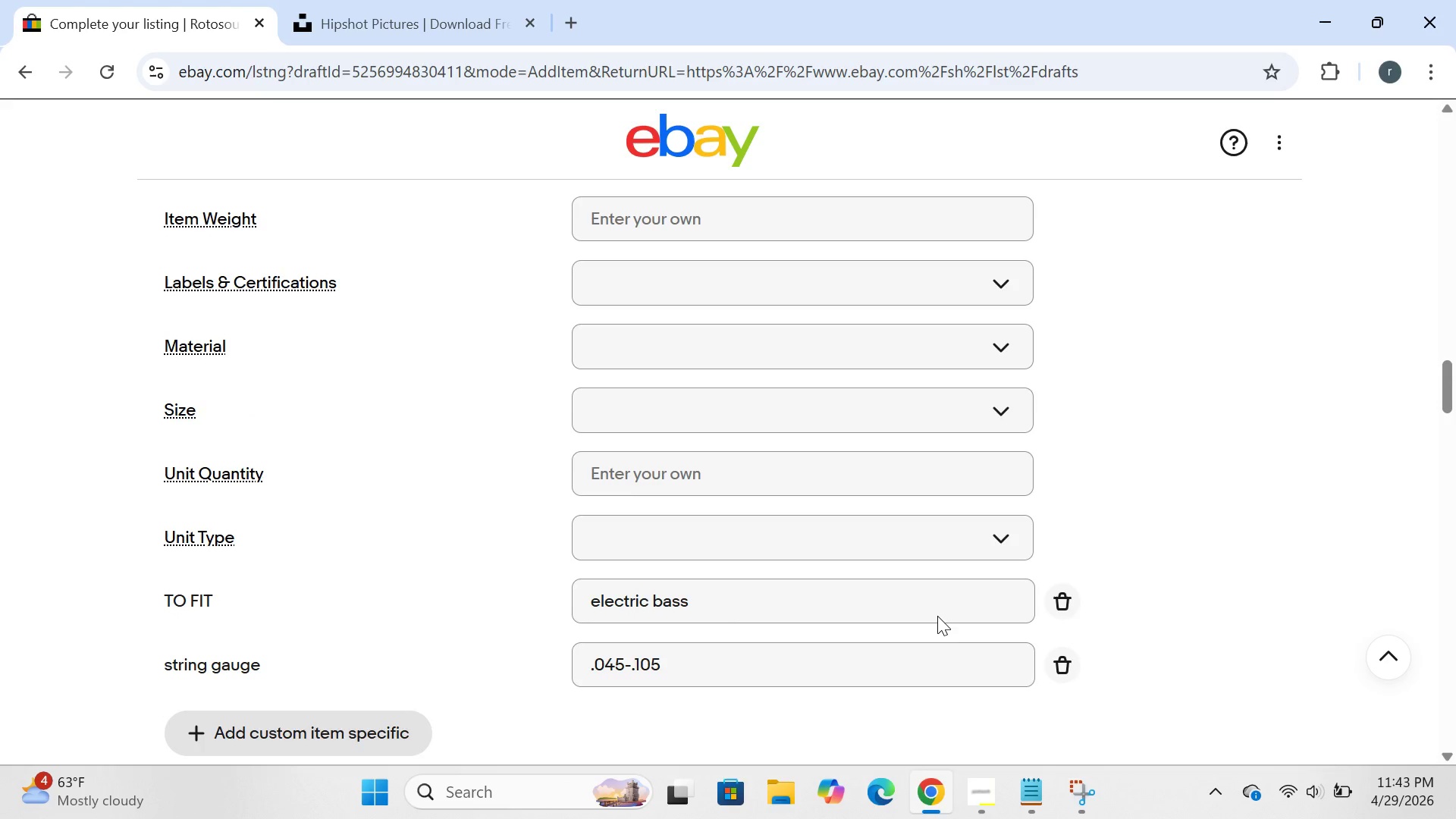 
wait(6.83)
 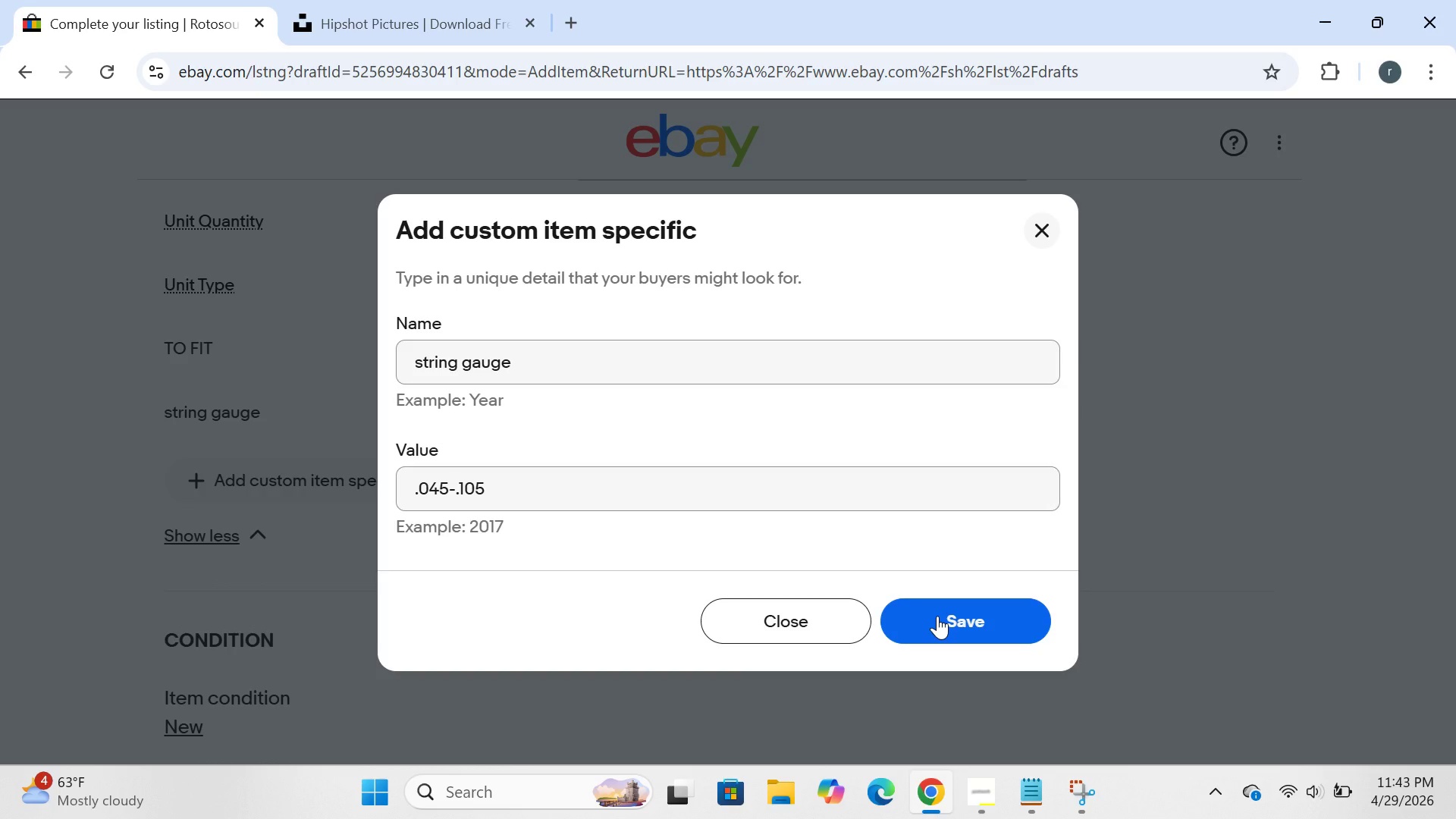 
left_click([799, 413])
 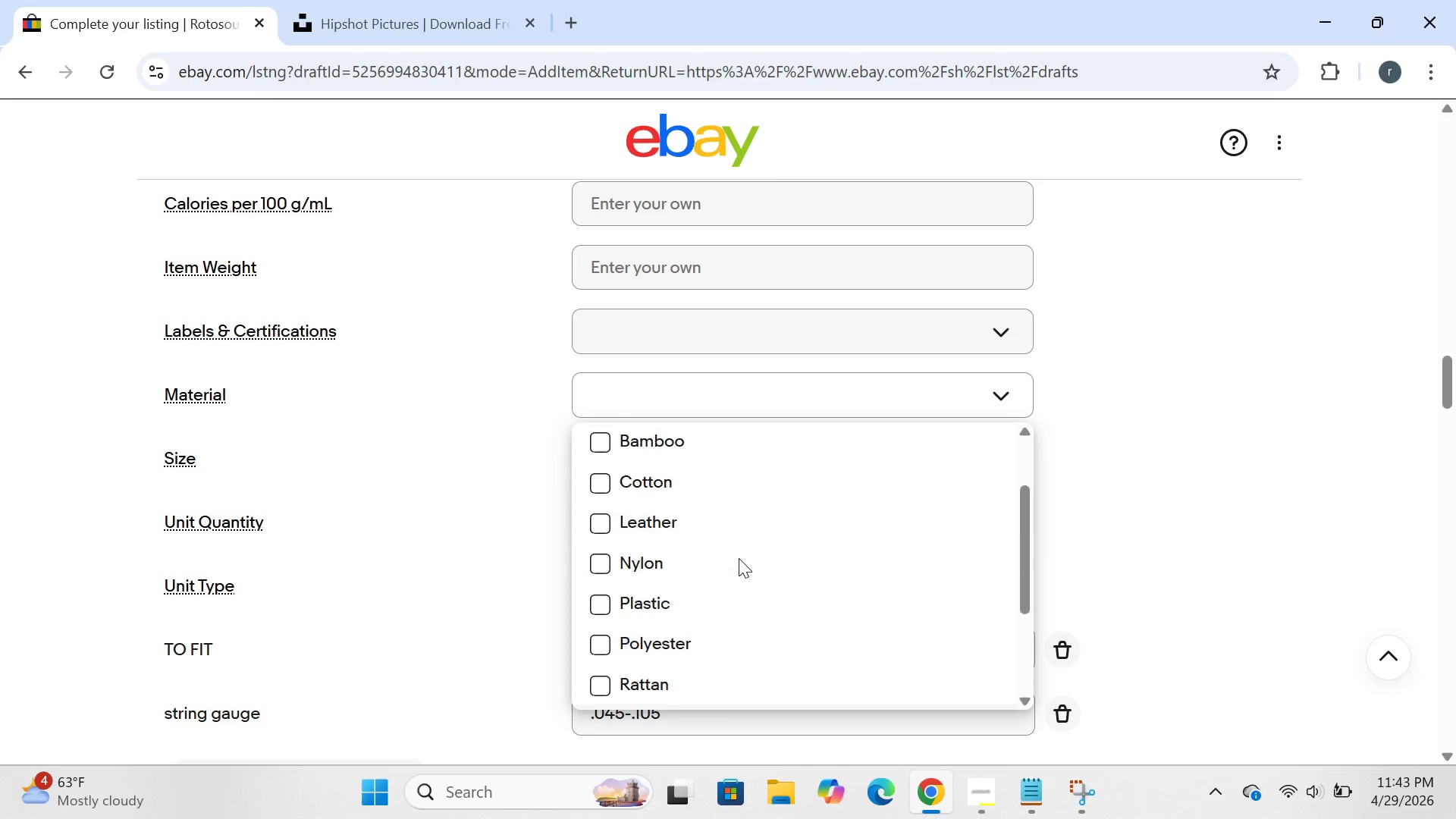 
wait(5.86)
 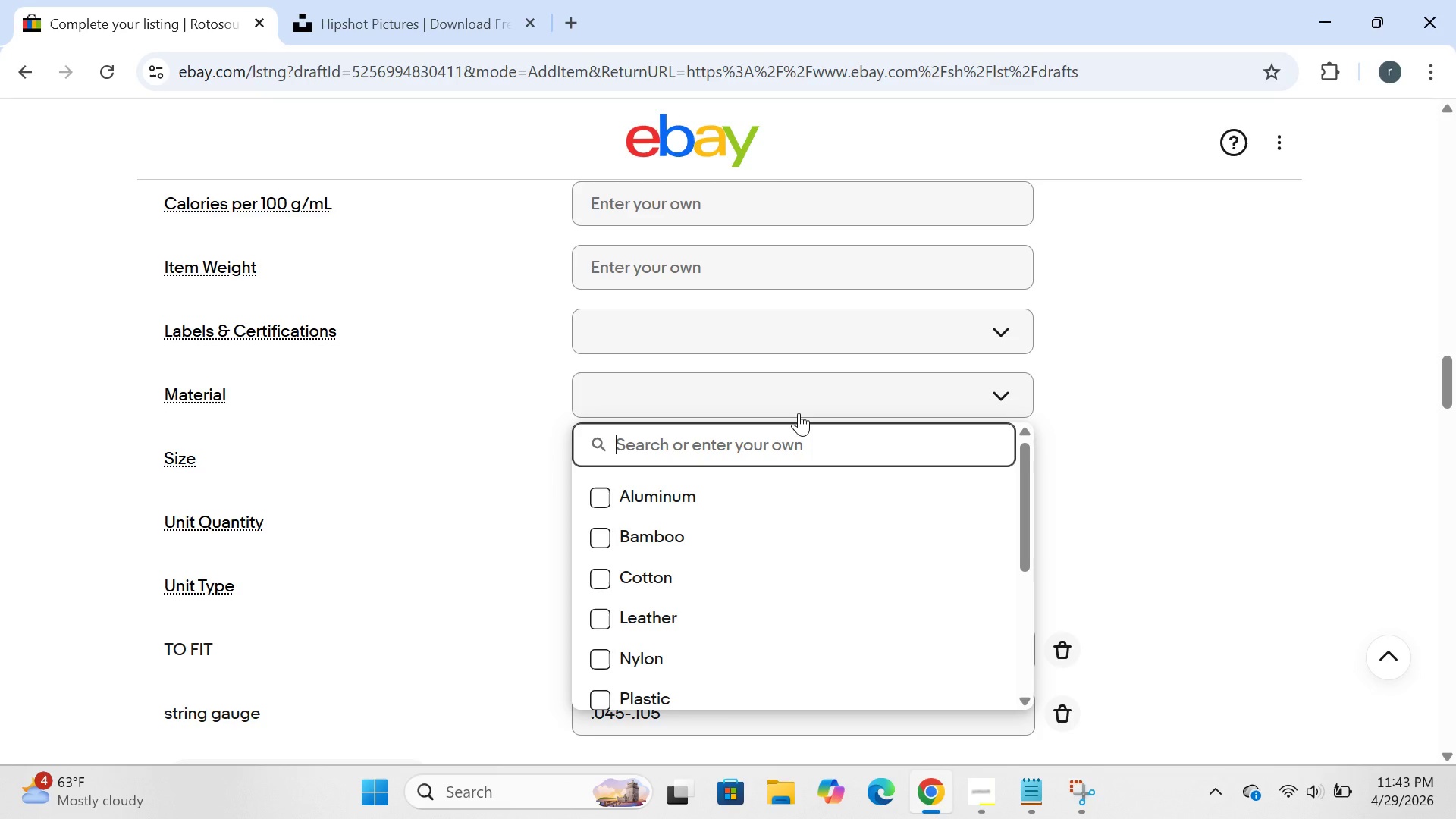 
type(stin)
key(Backspace)
key(Backspace)
key(Backspace)
key(Backspace)
type(stainless )
 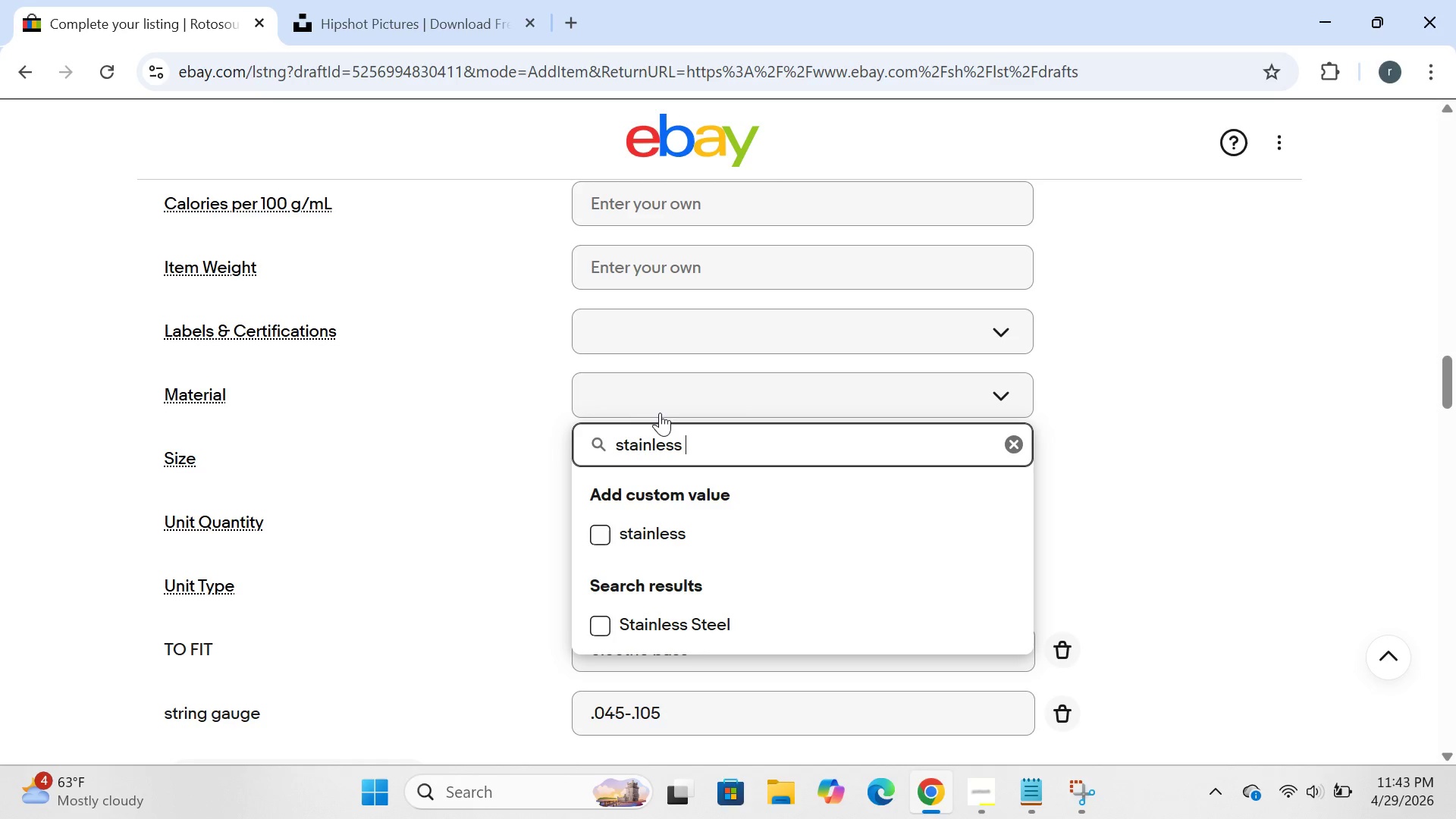 
type(steel)
 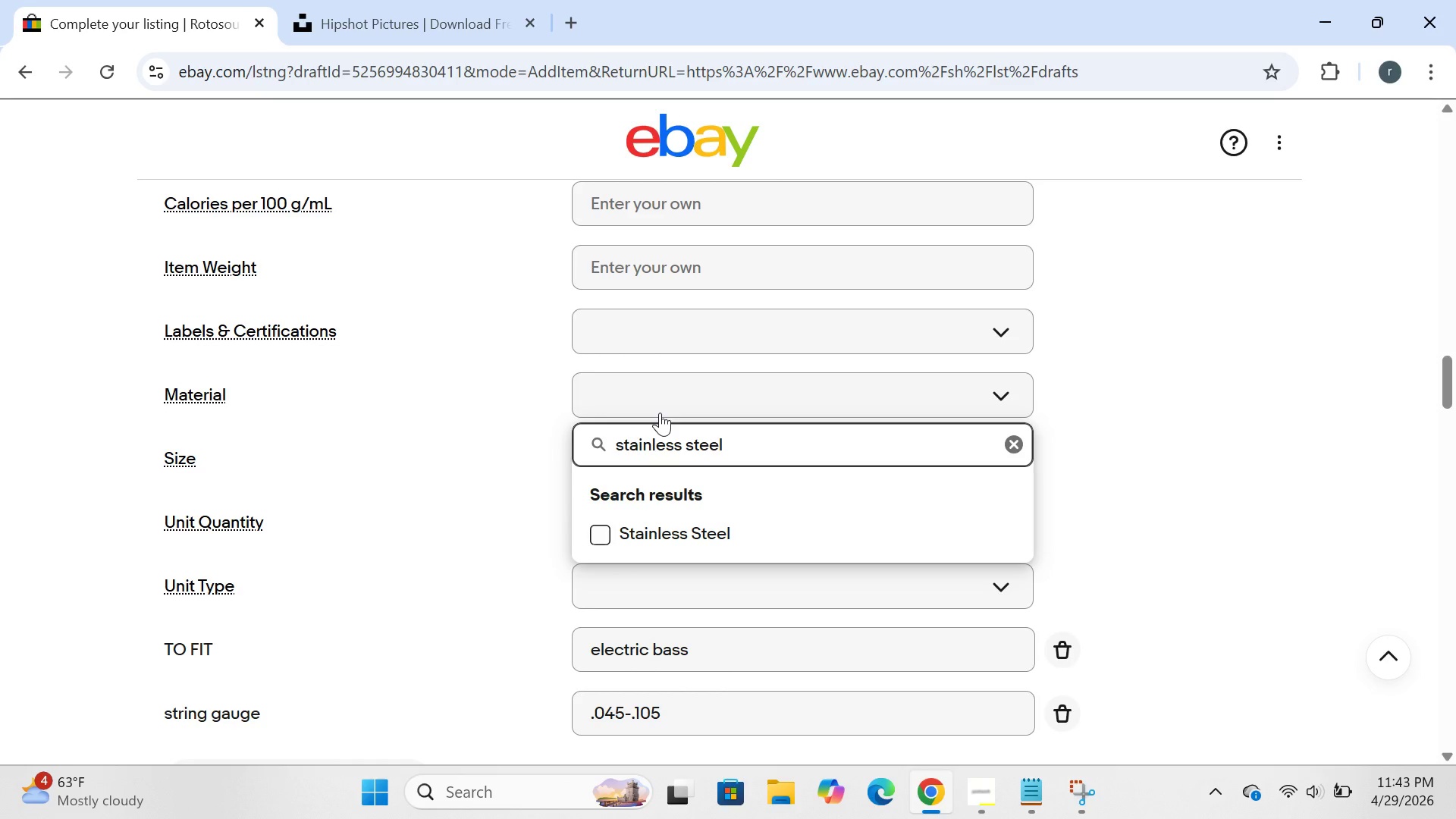 
key(Enter)
 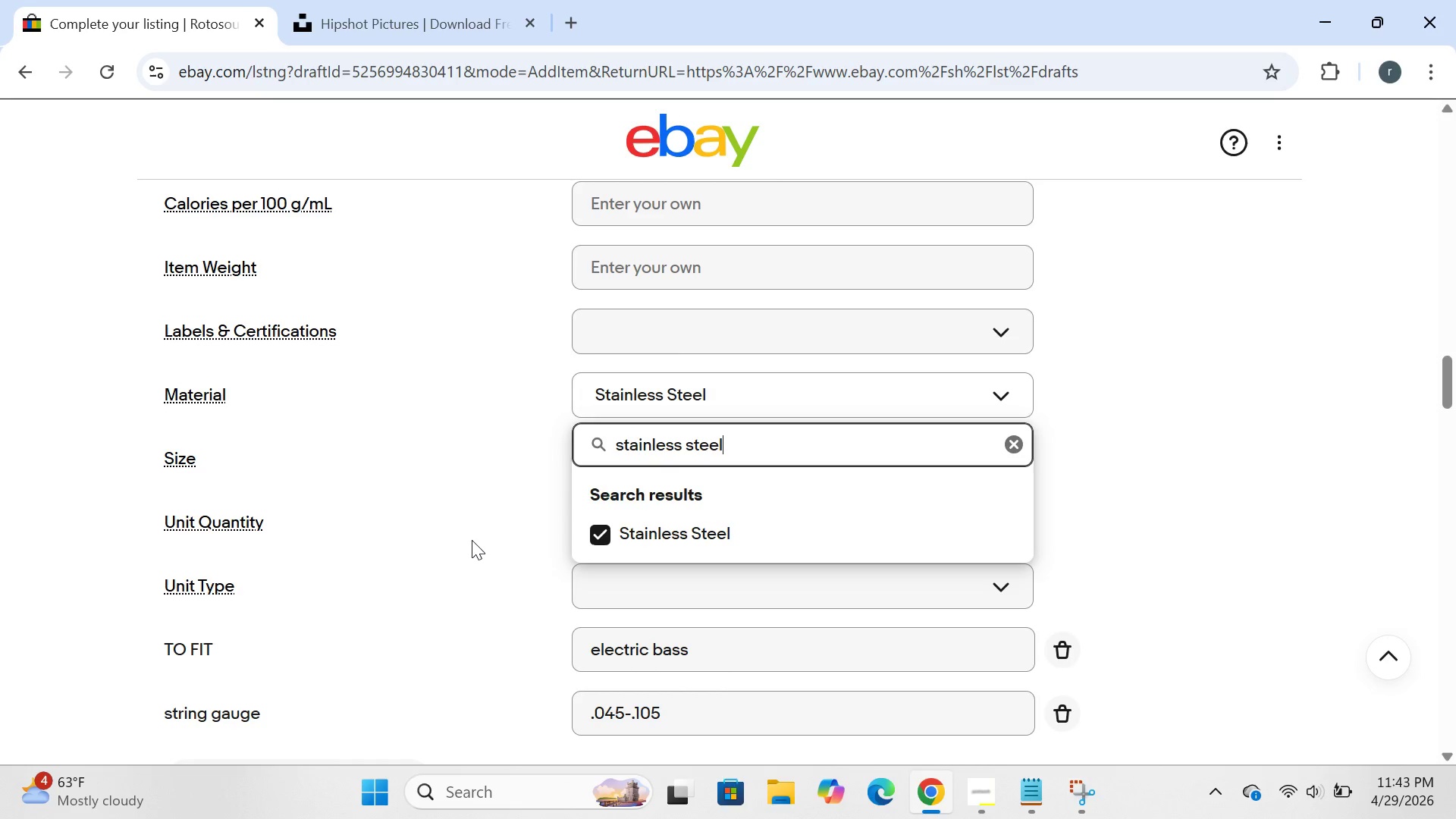 
key(Enter)
 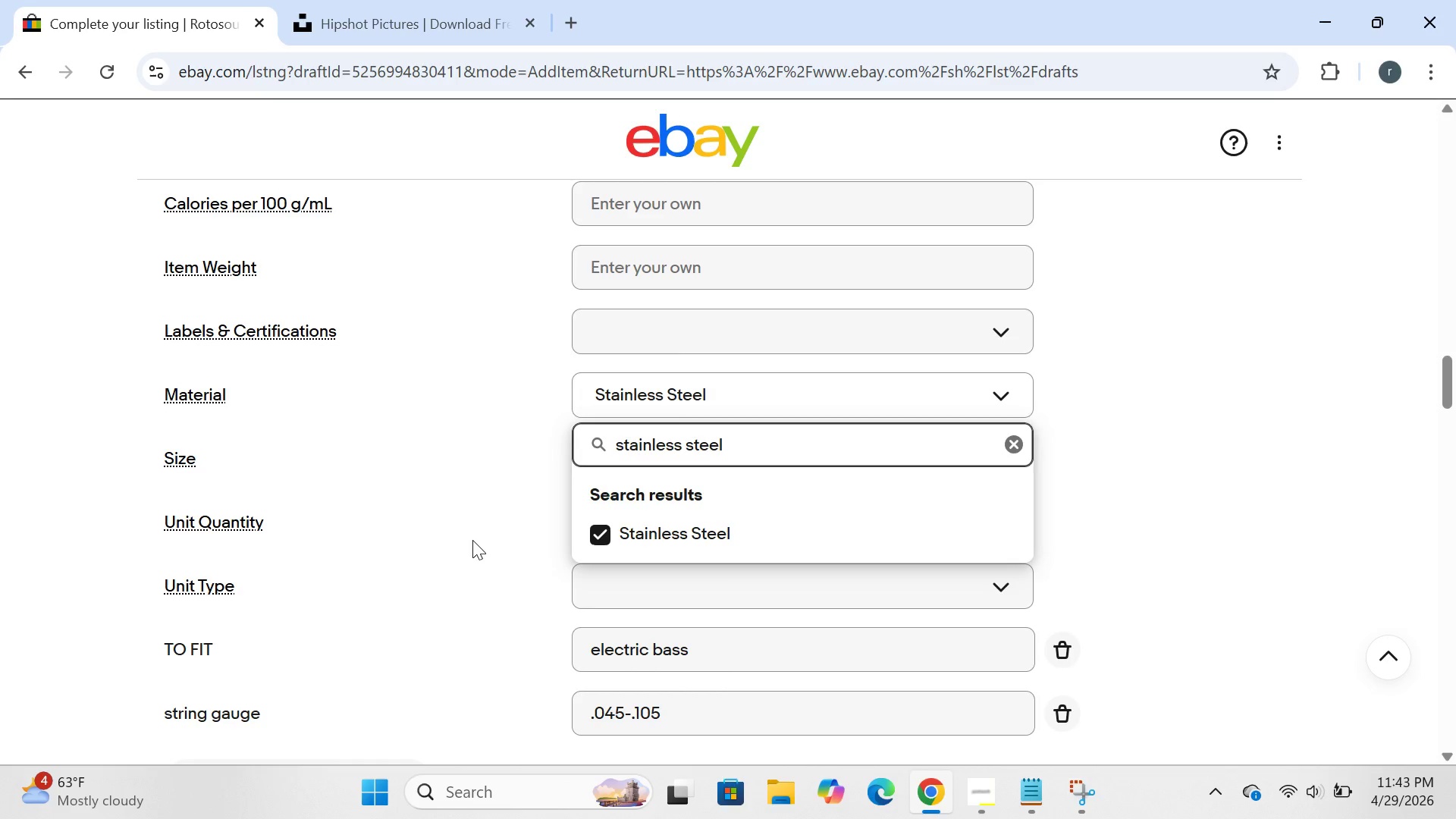 
left_click([472, 540])
 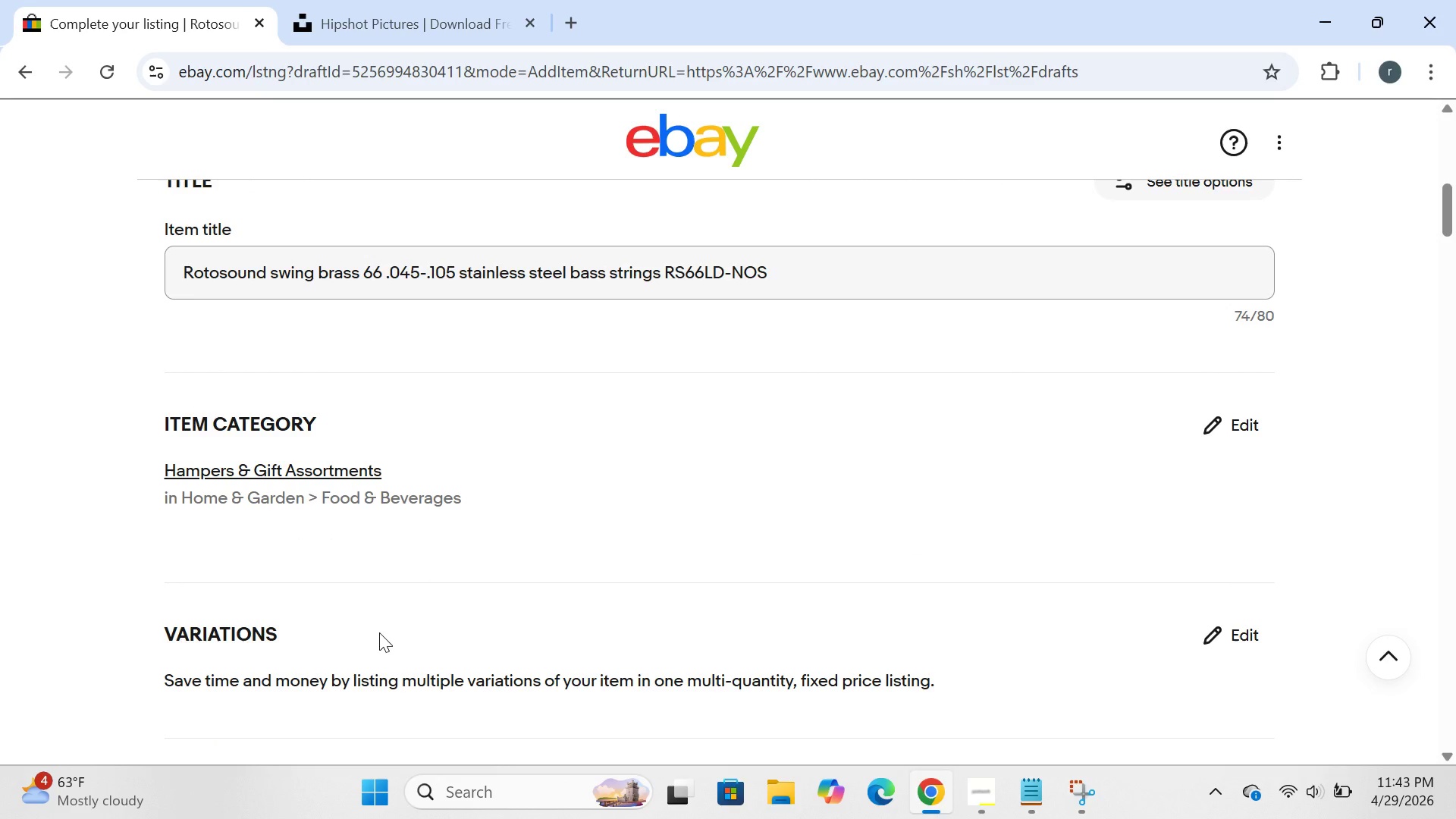 
wait(18.0)
 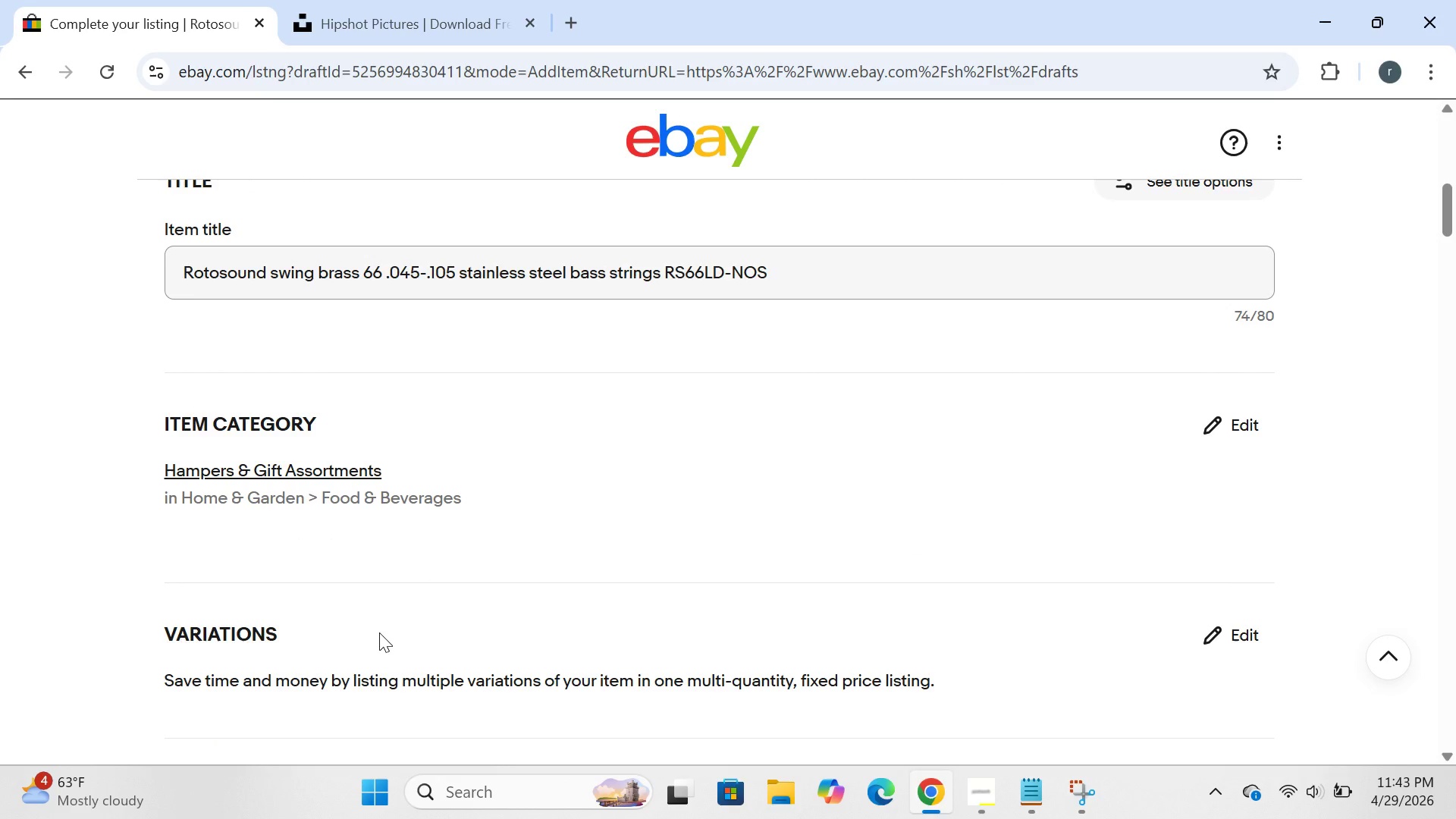 
left_click([288, 453])
 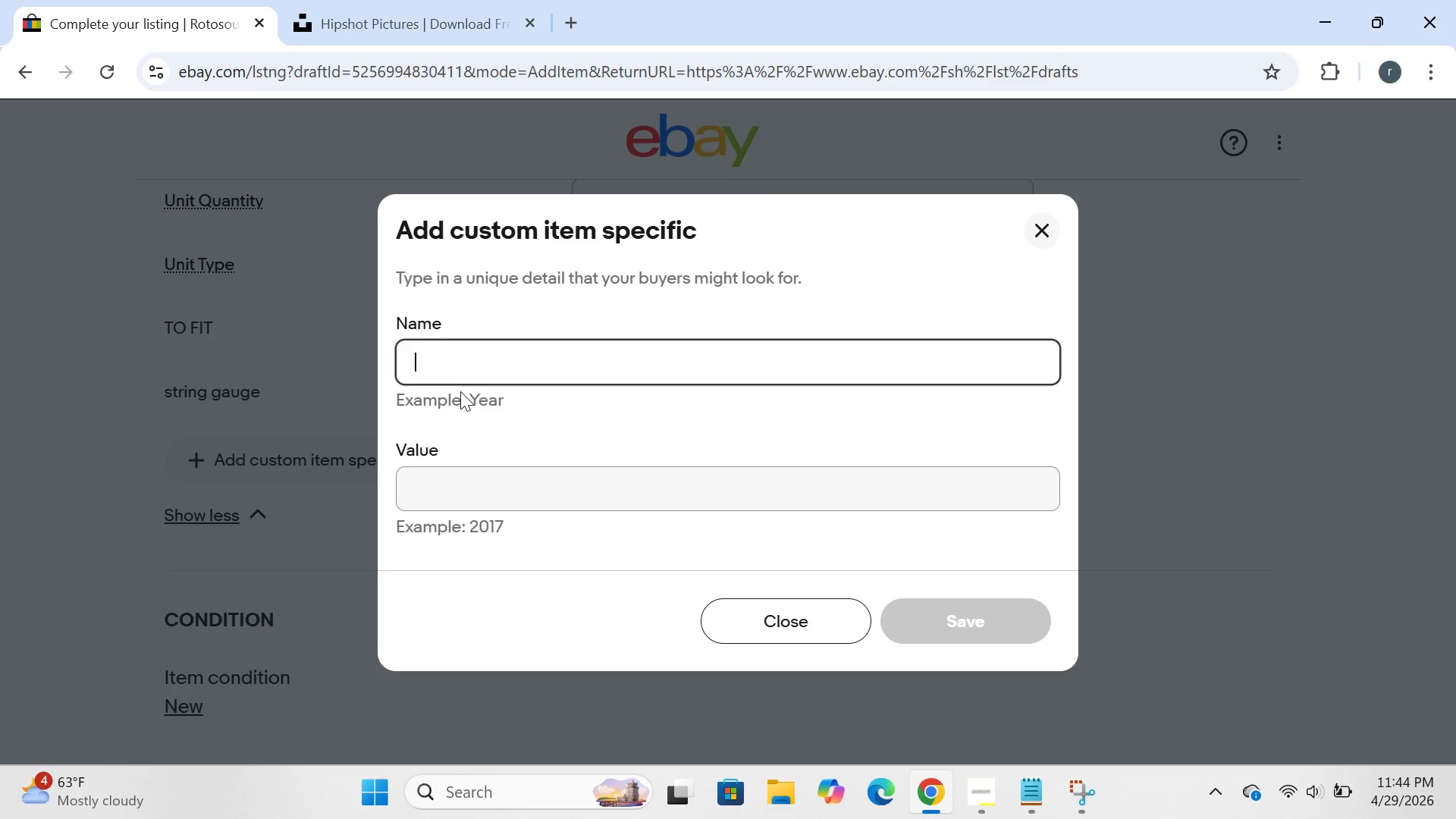 
left_click([459, 362])
 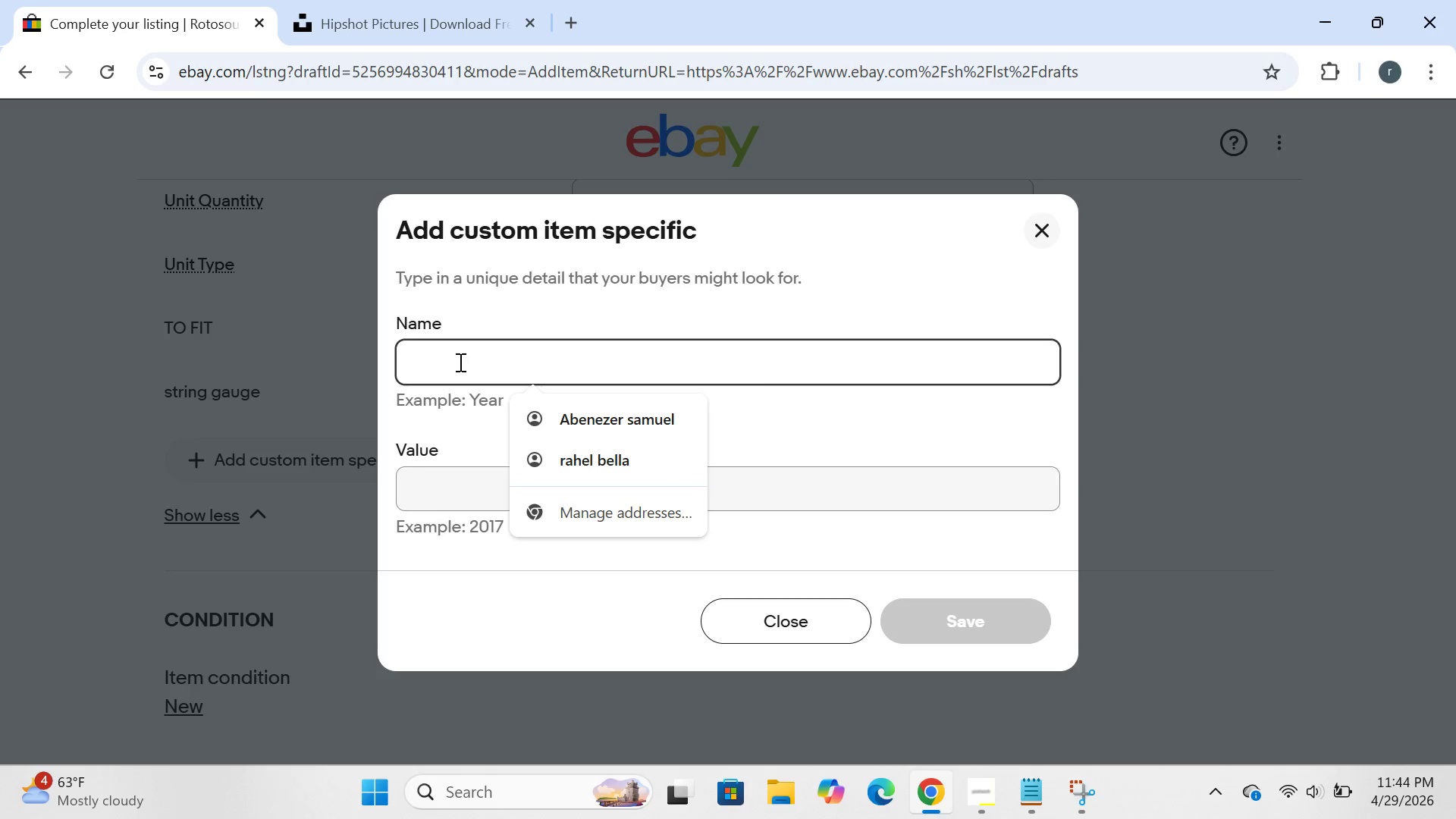 
type(country )
key(Backspace)
type(/region of manufacture)
 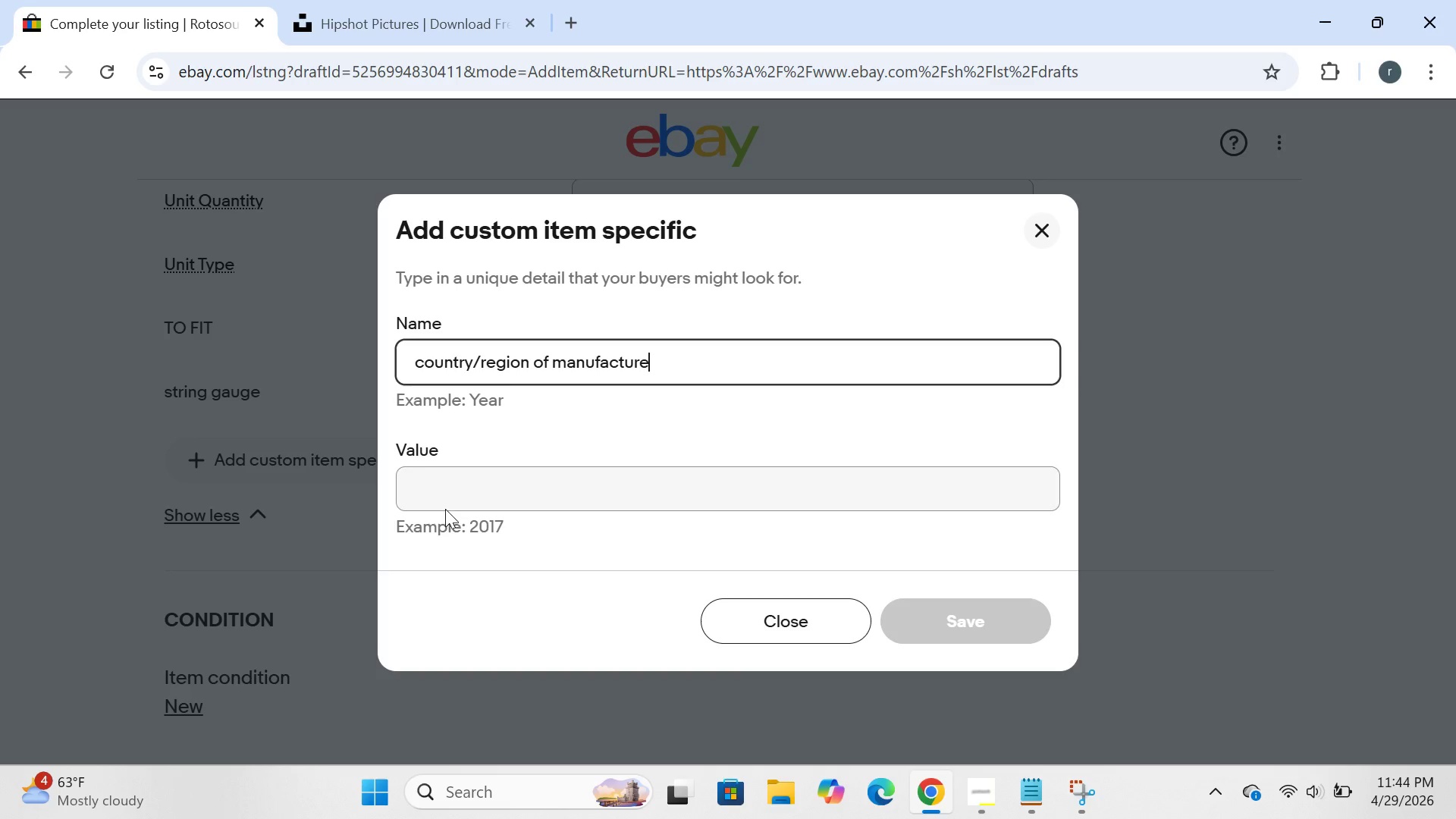 
left_click([445, 511])
 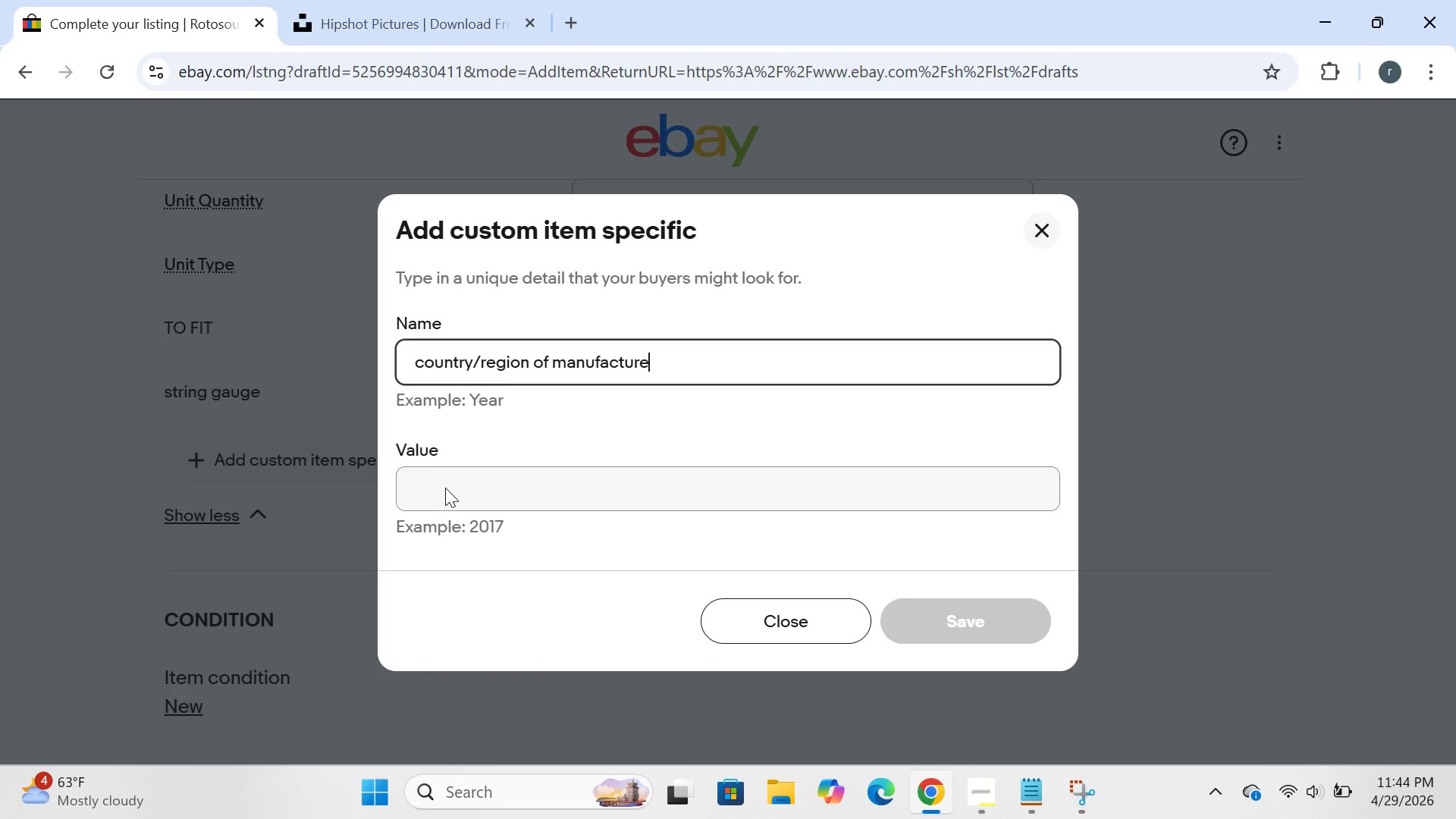 
left_click([445, 488])
 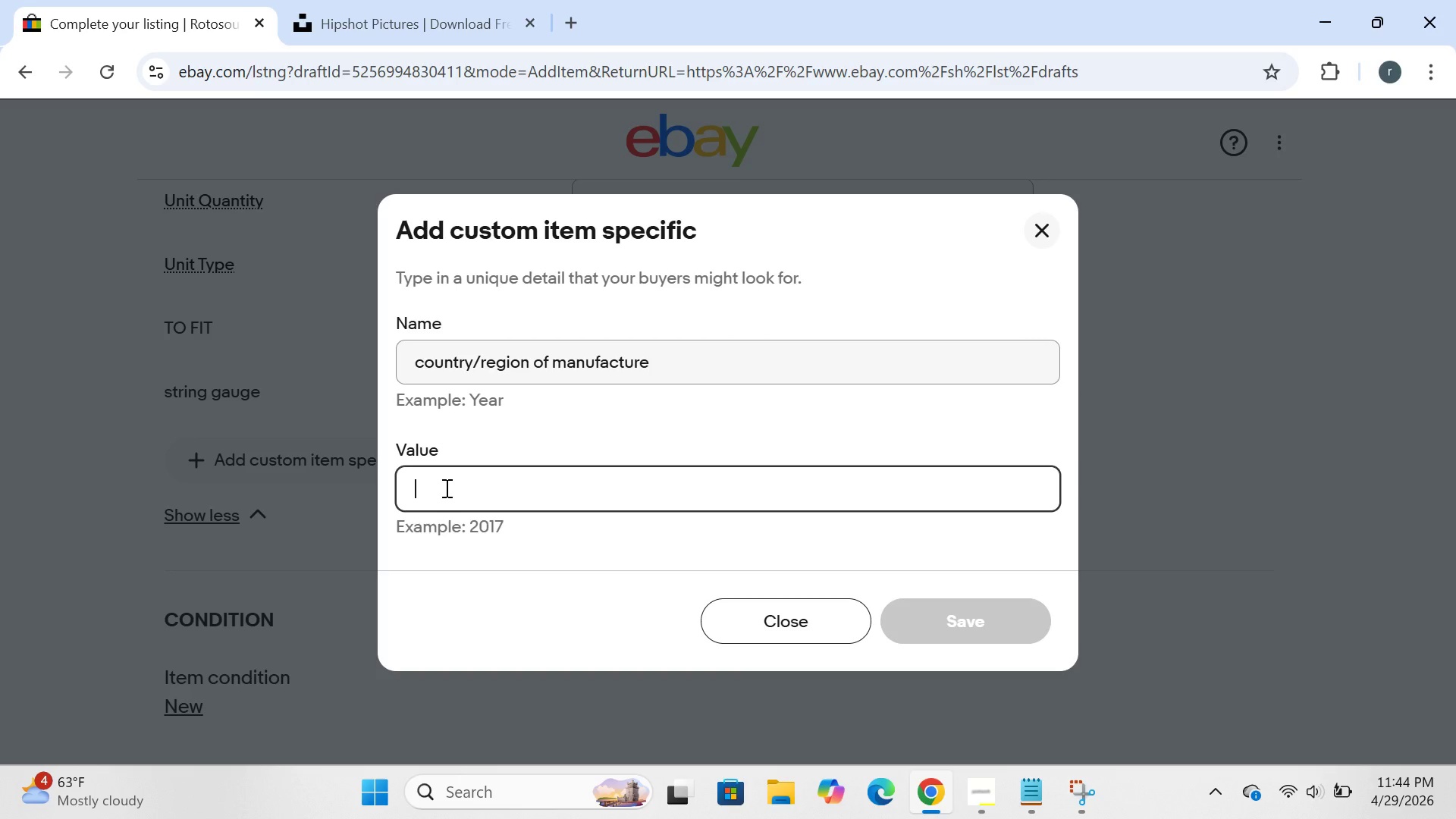 
left_click([445, 488])
 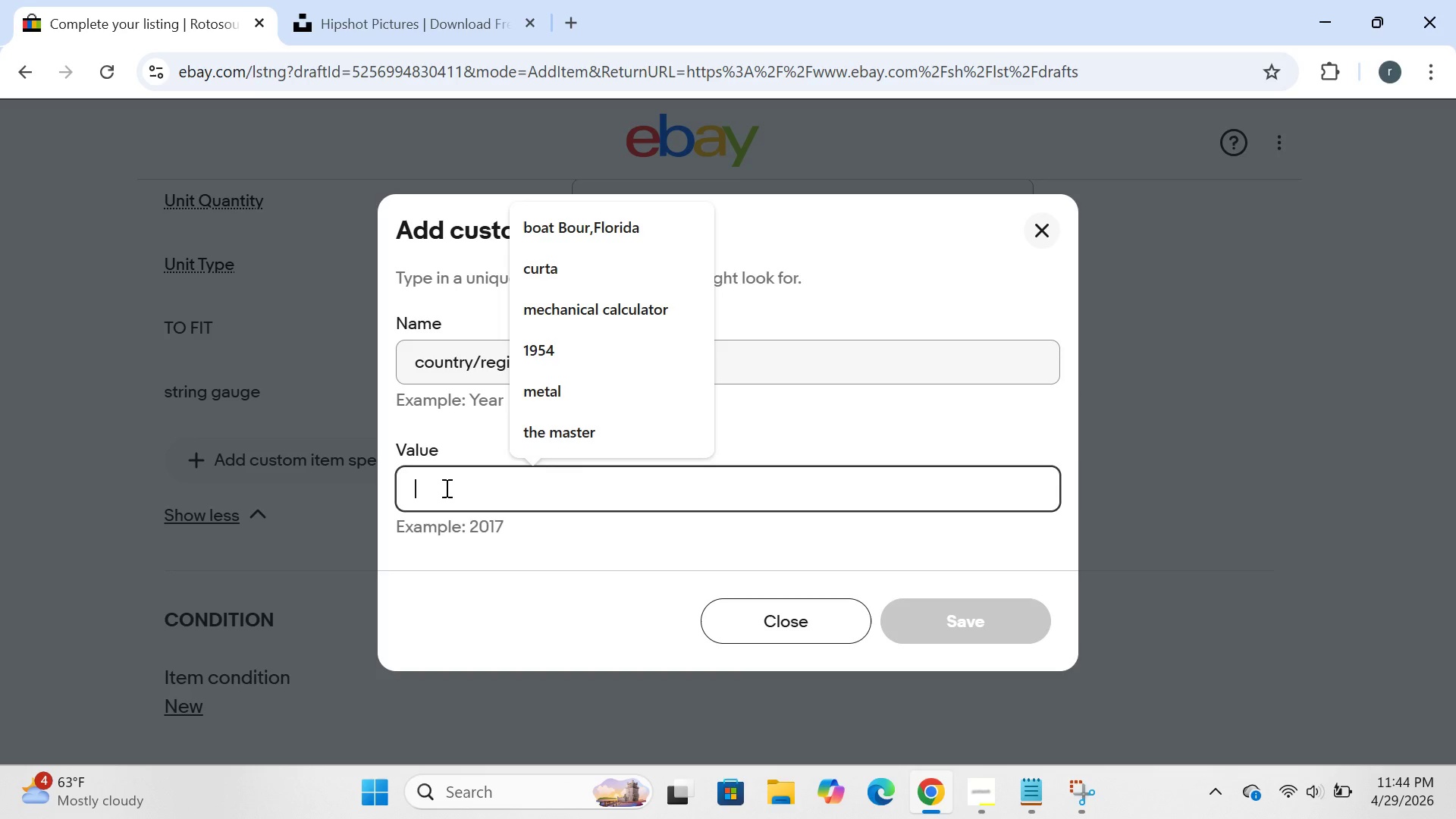 
type(i)
key(Backspace)
type(united kingdom)
 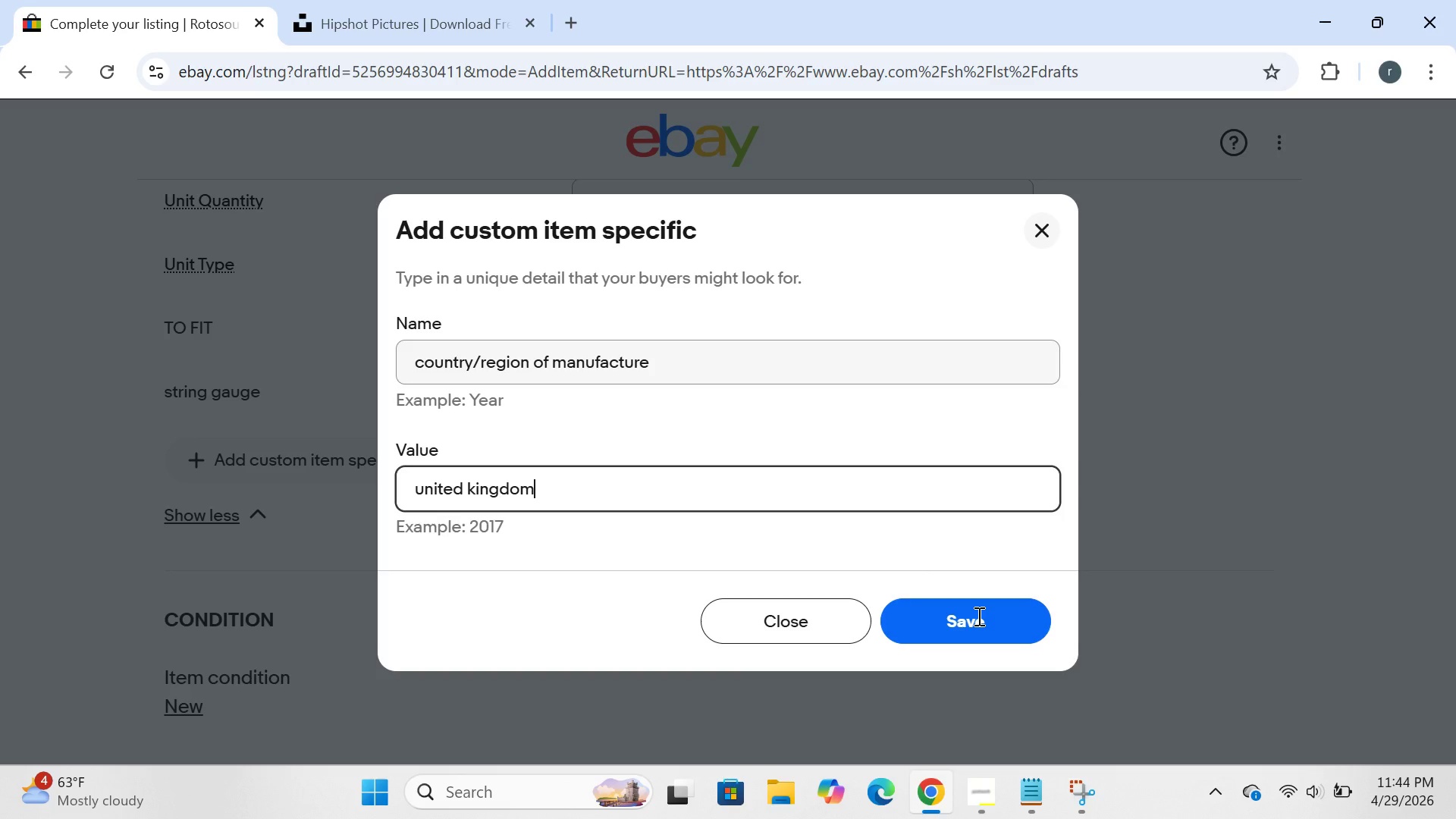 
left_click([990, 628])
 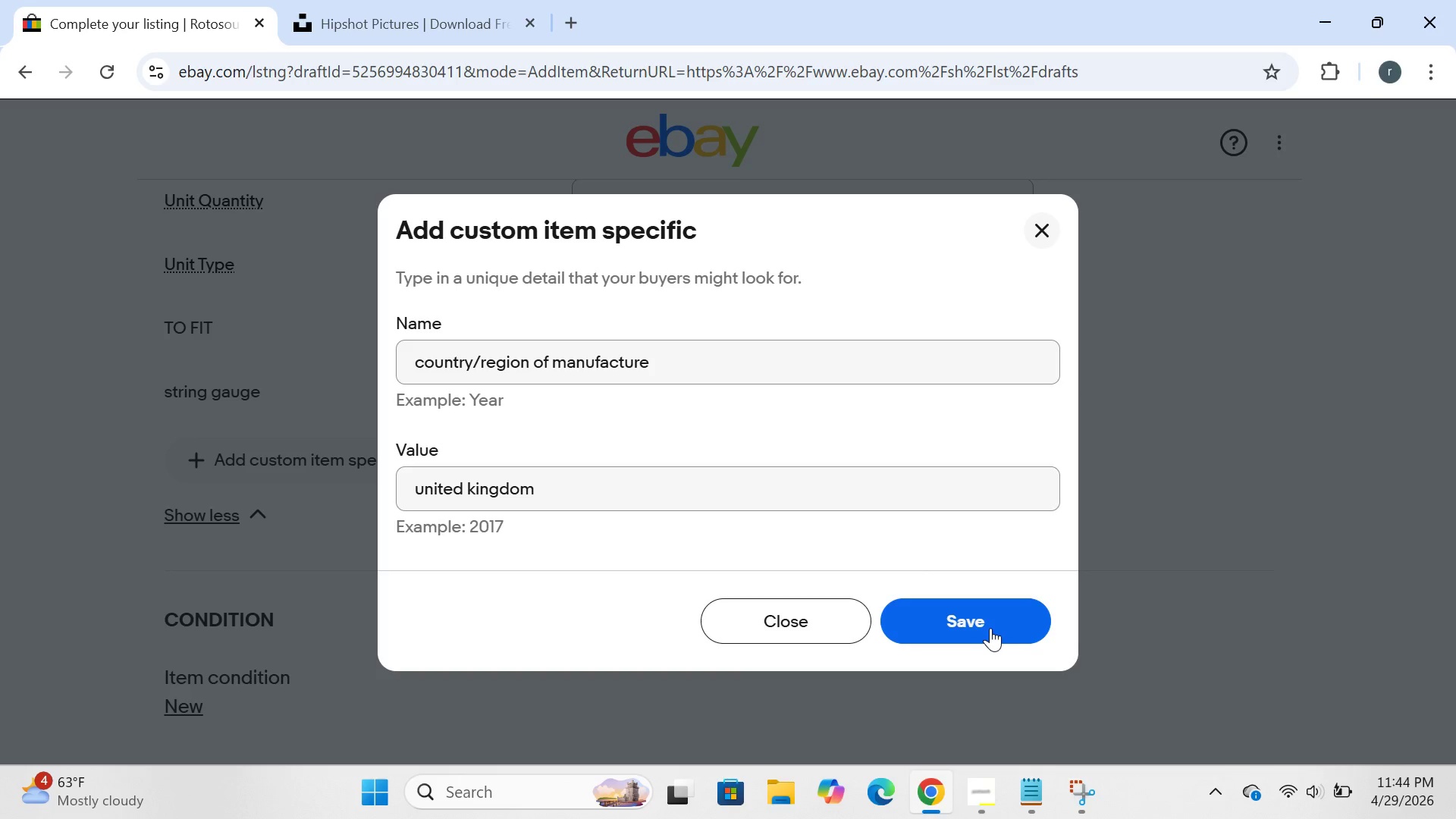 
left_click([990, 628])
 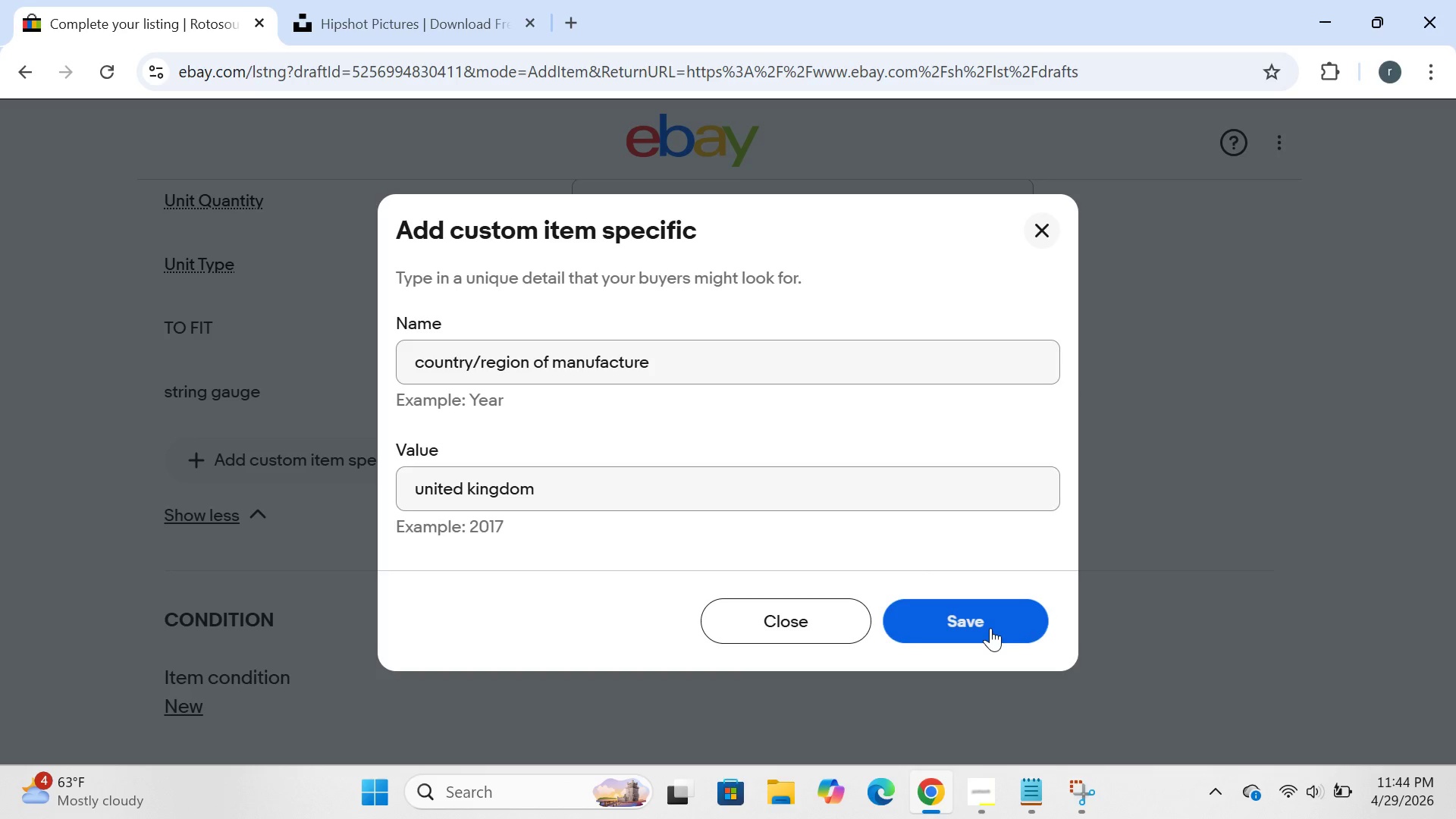 
key(Enter)
 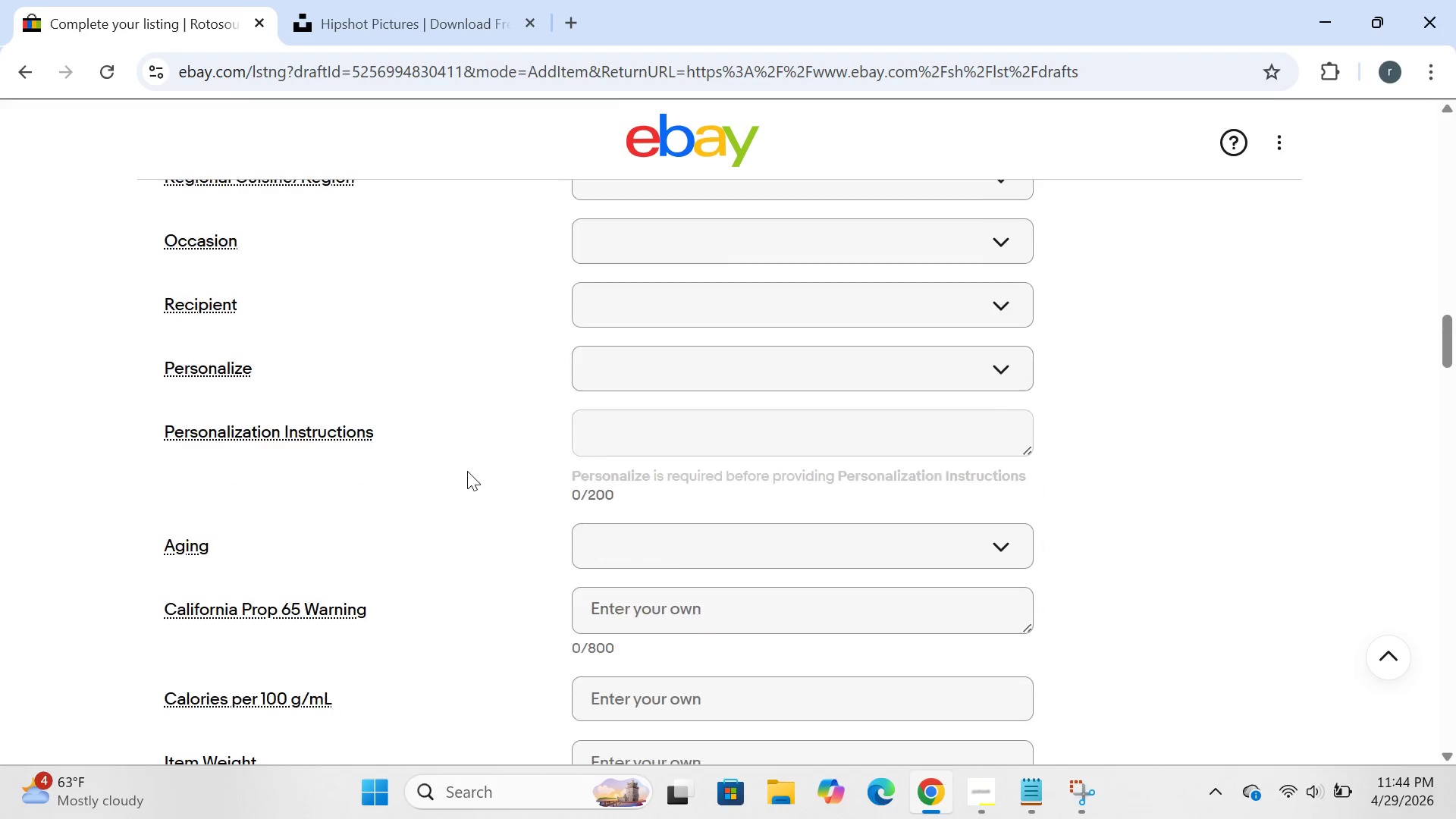 
wait(14.19)
 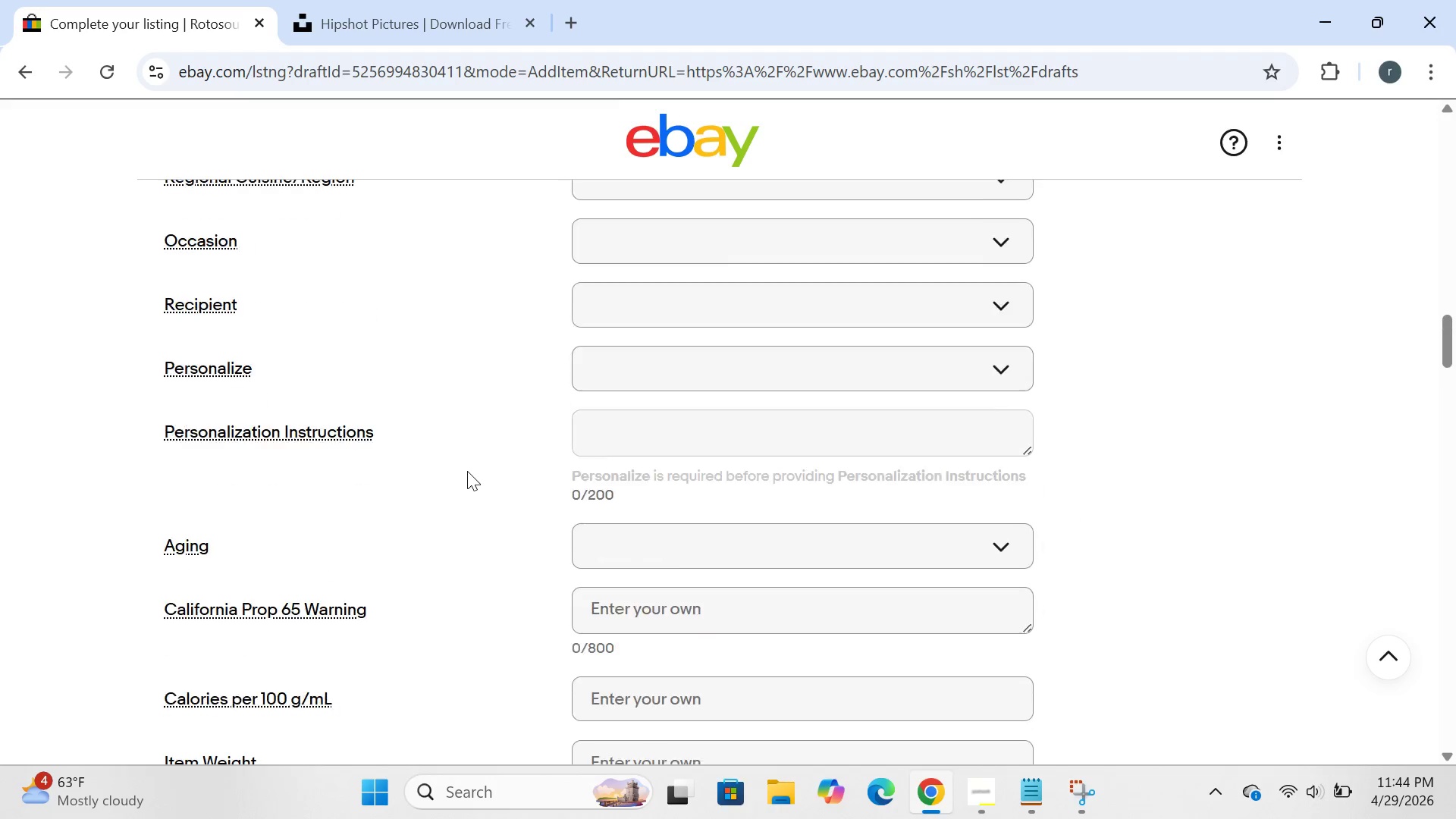 
left_click([656, 258])
 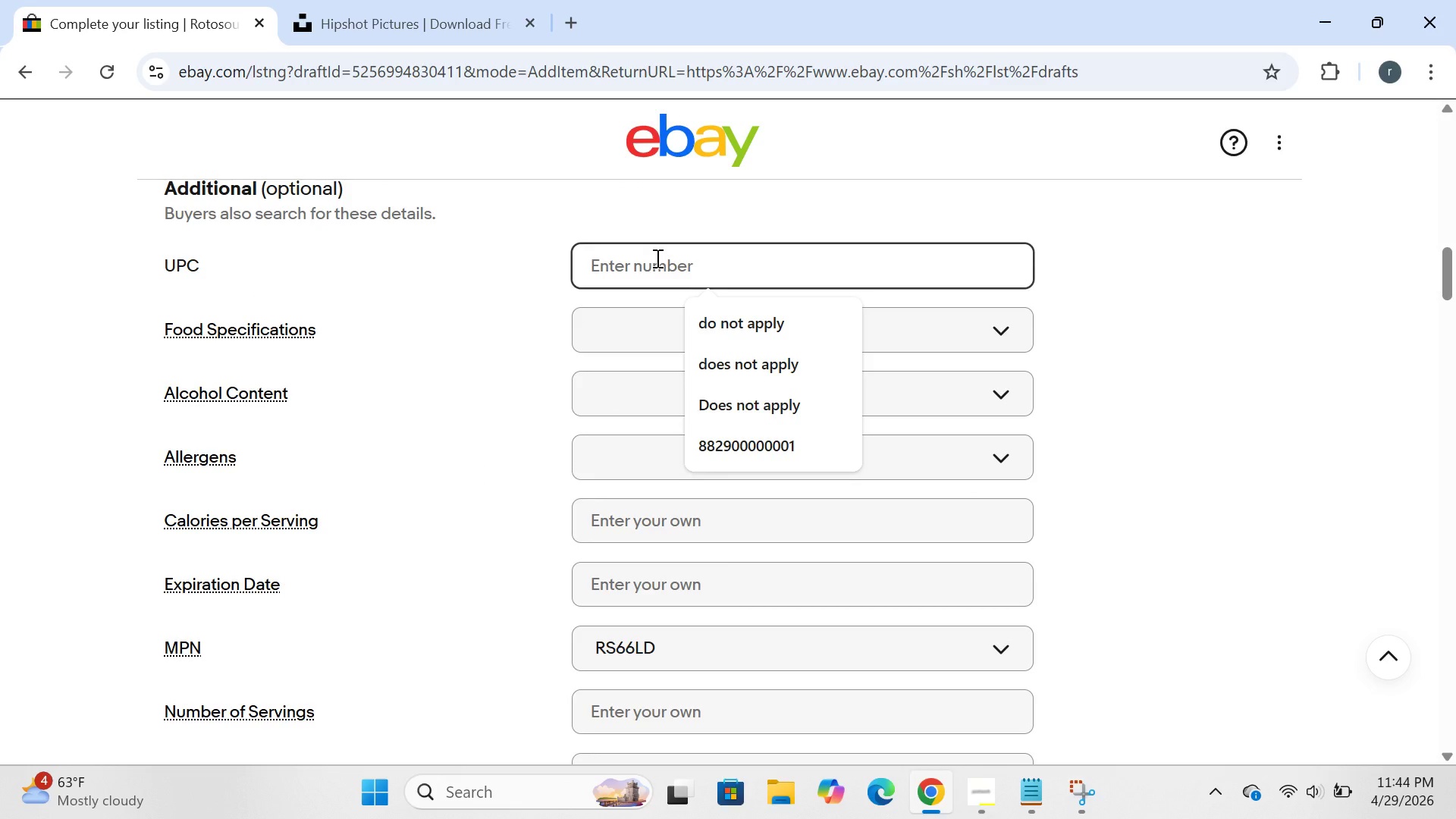 
type(89)
 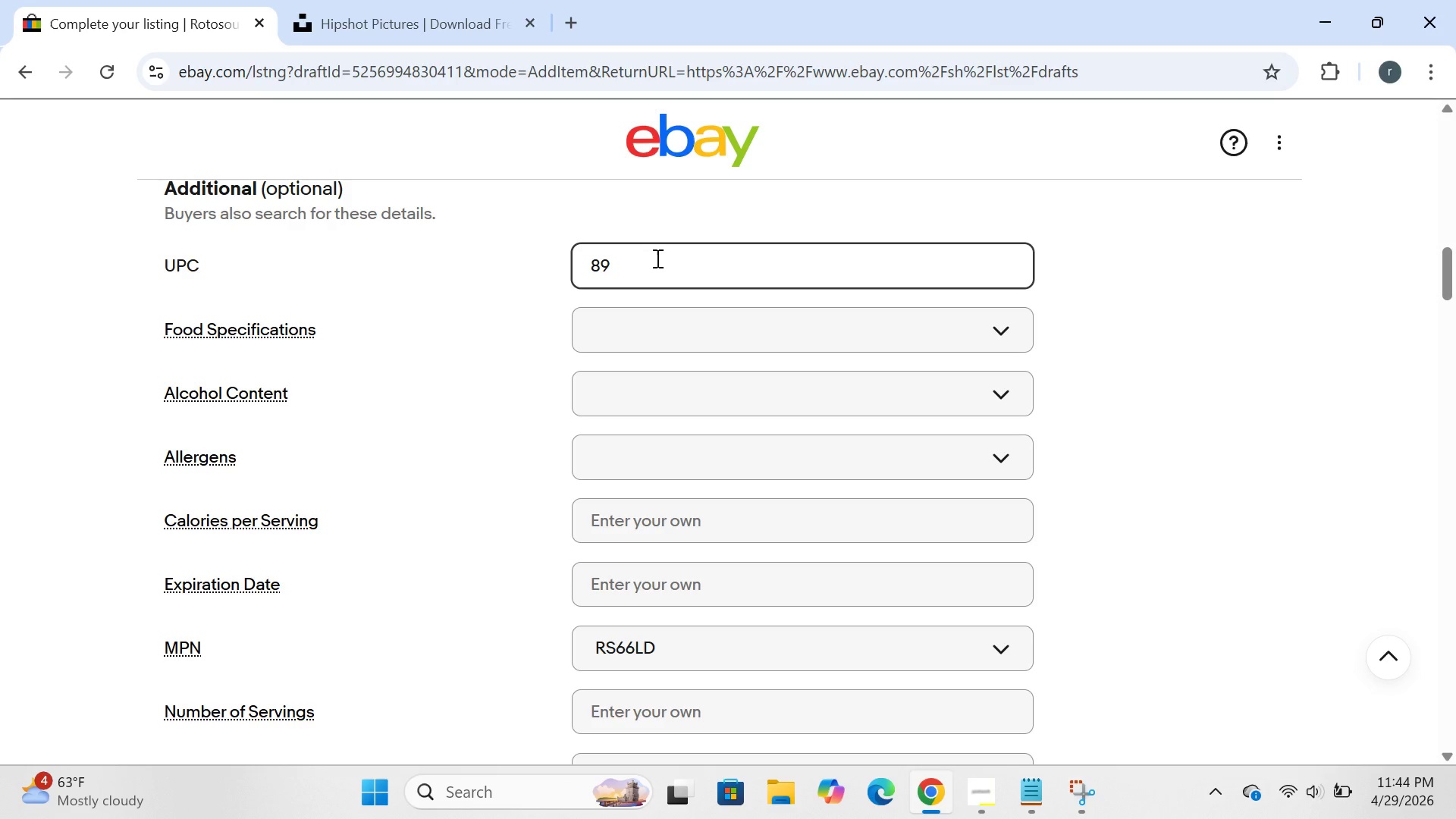 
wait(6.19)
 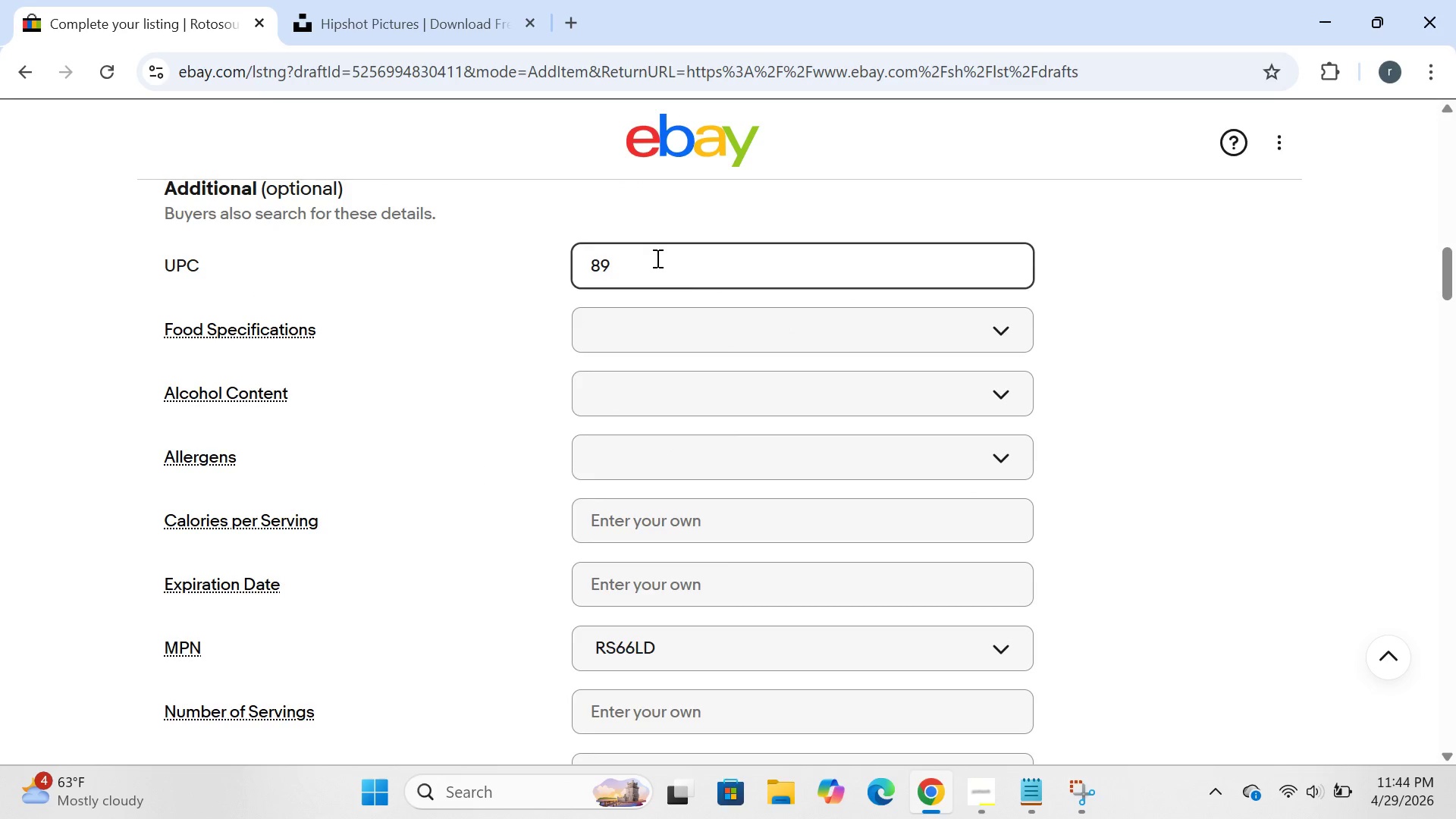 
type(29000000007)
 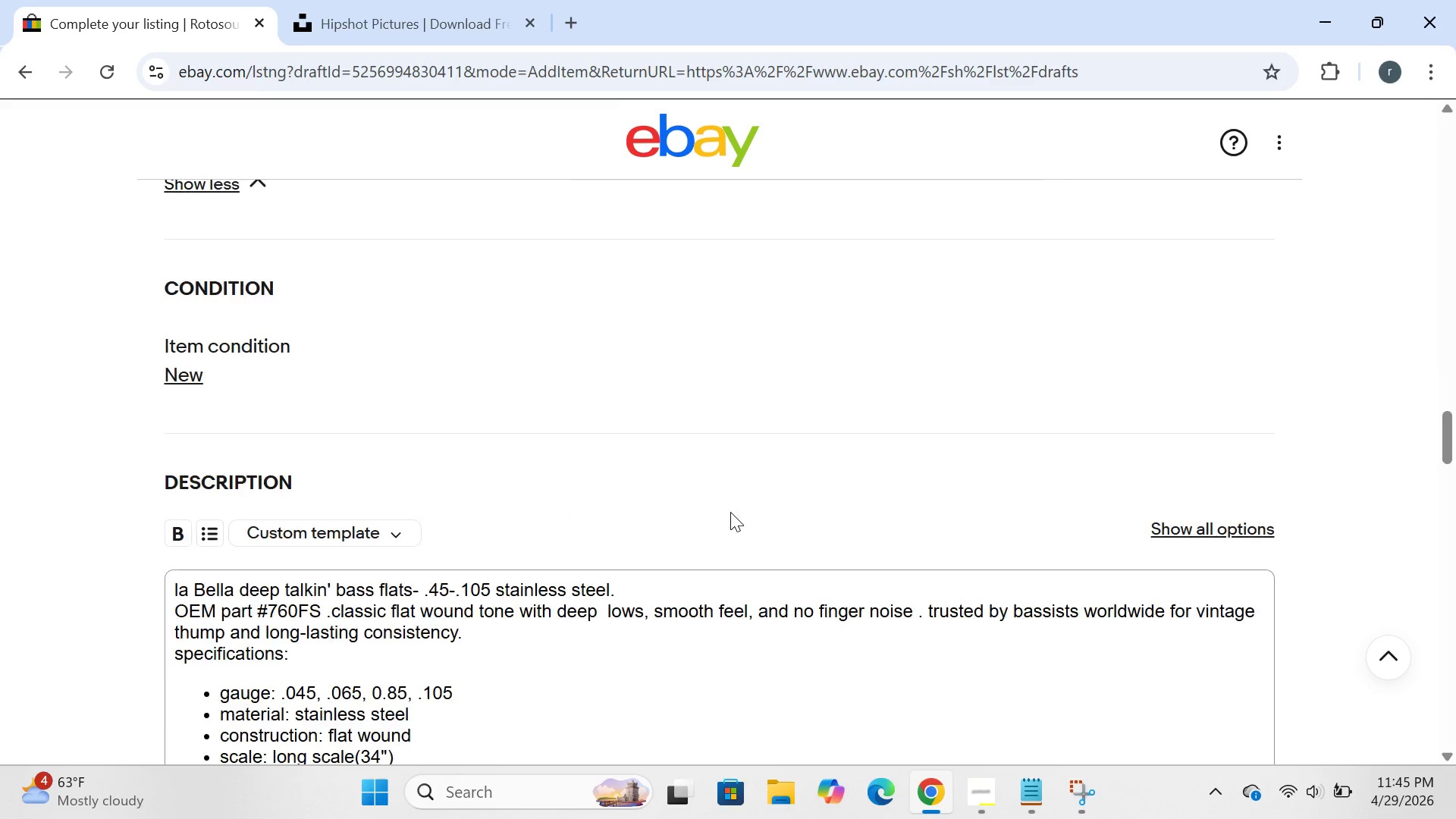 
left_click([730, 512])
 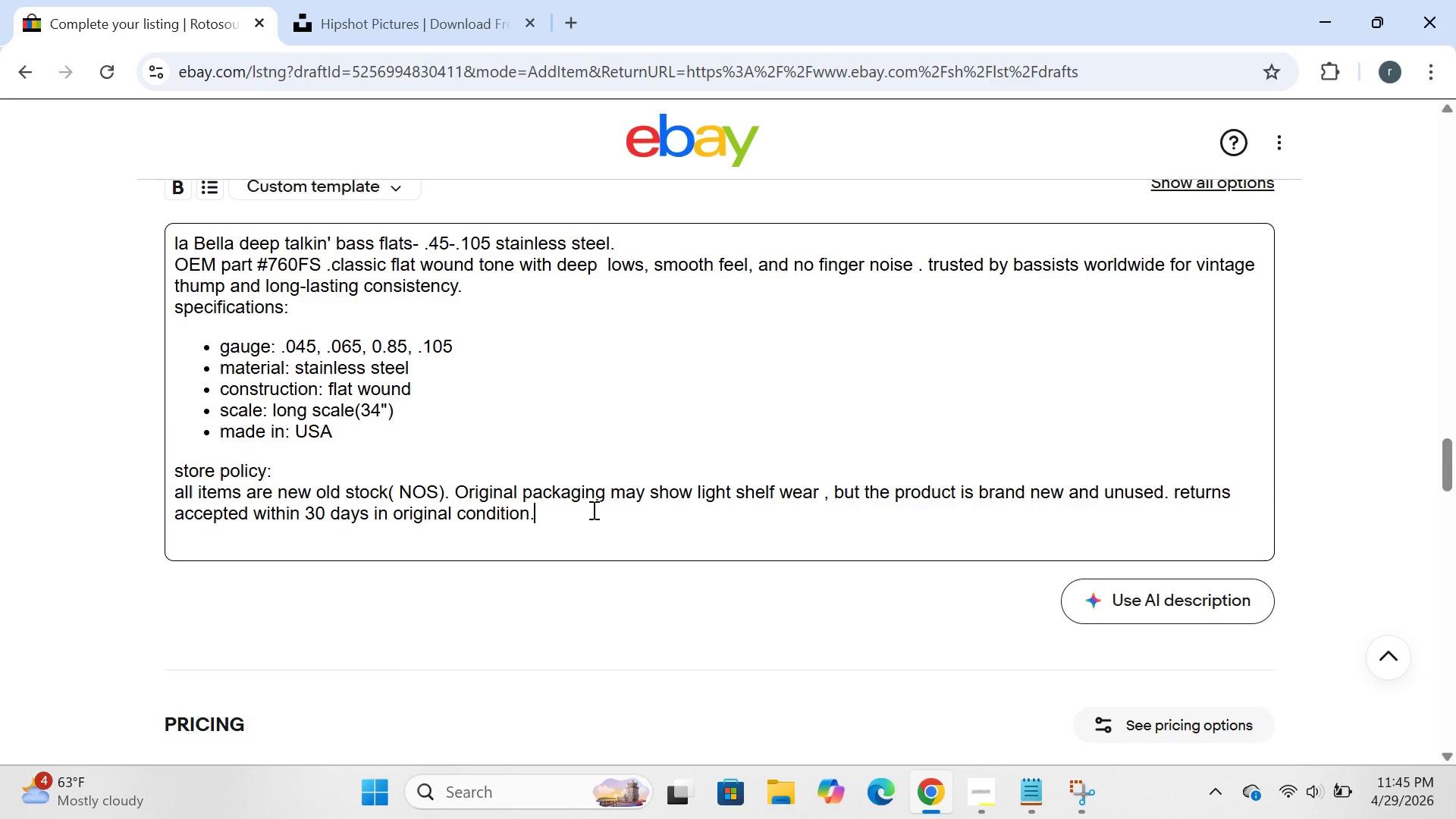 
key(Control+A)
 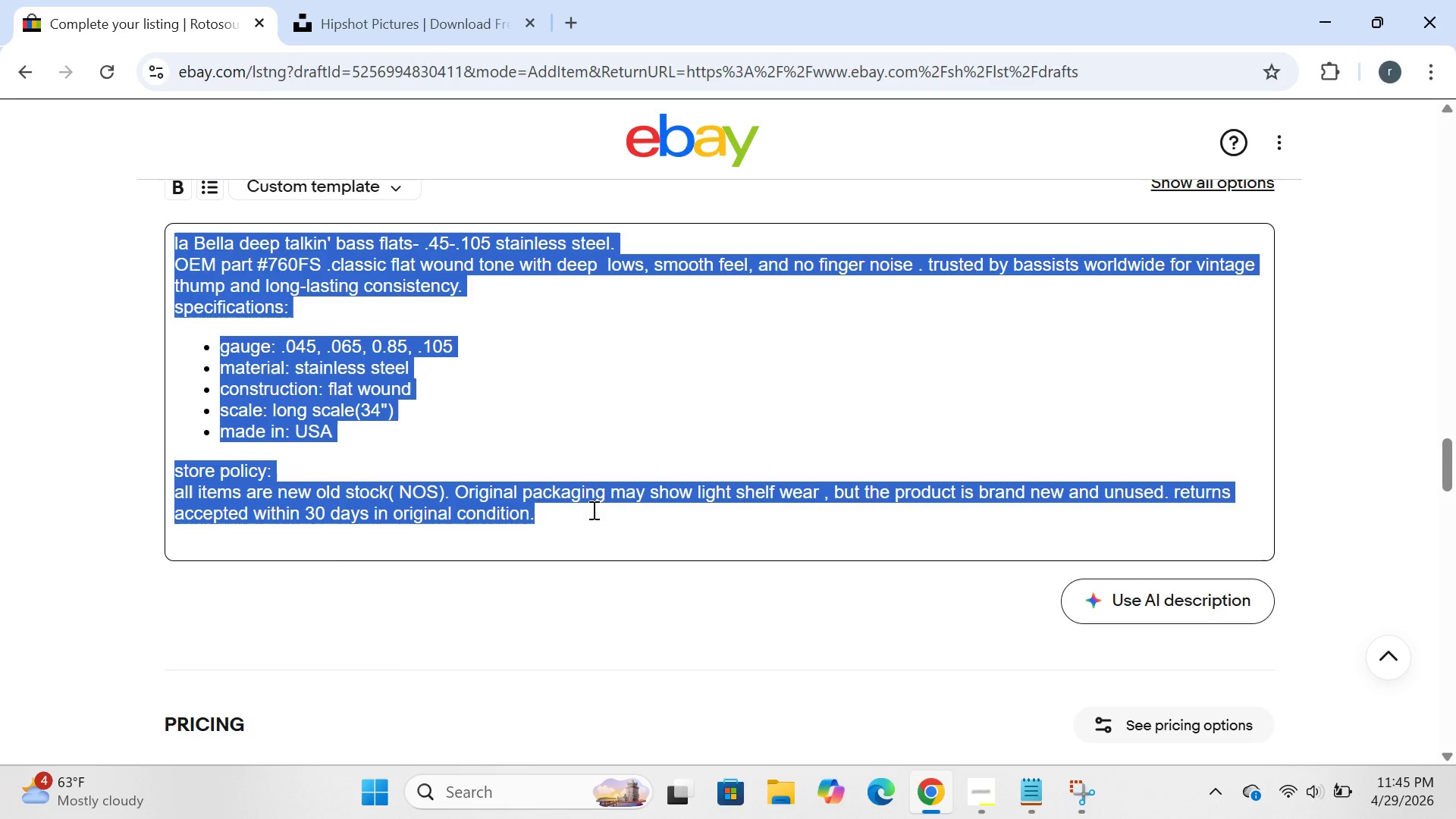 
hold_key(key=ControlLeft, duration=0.38)
 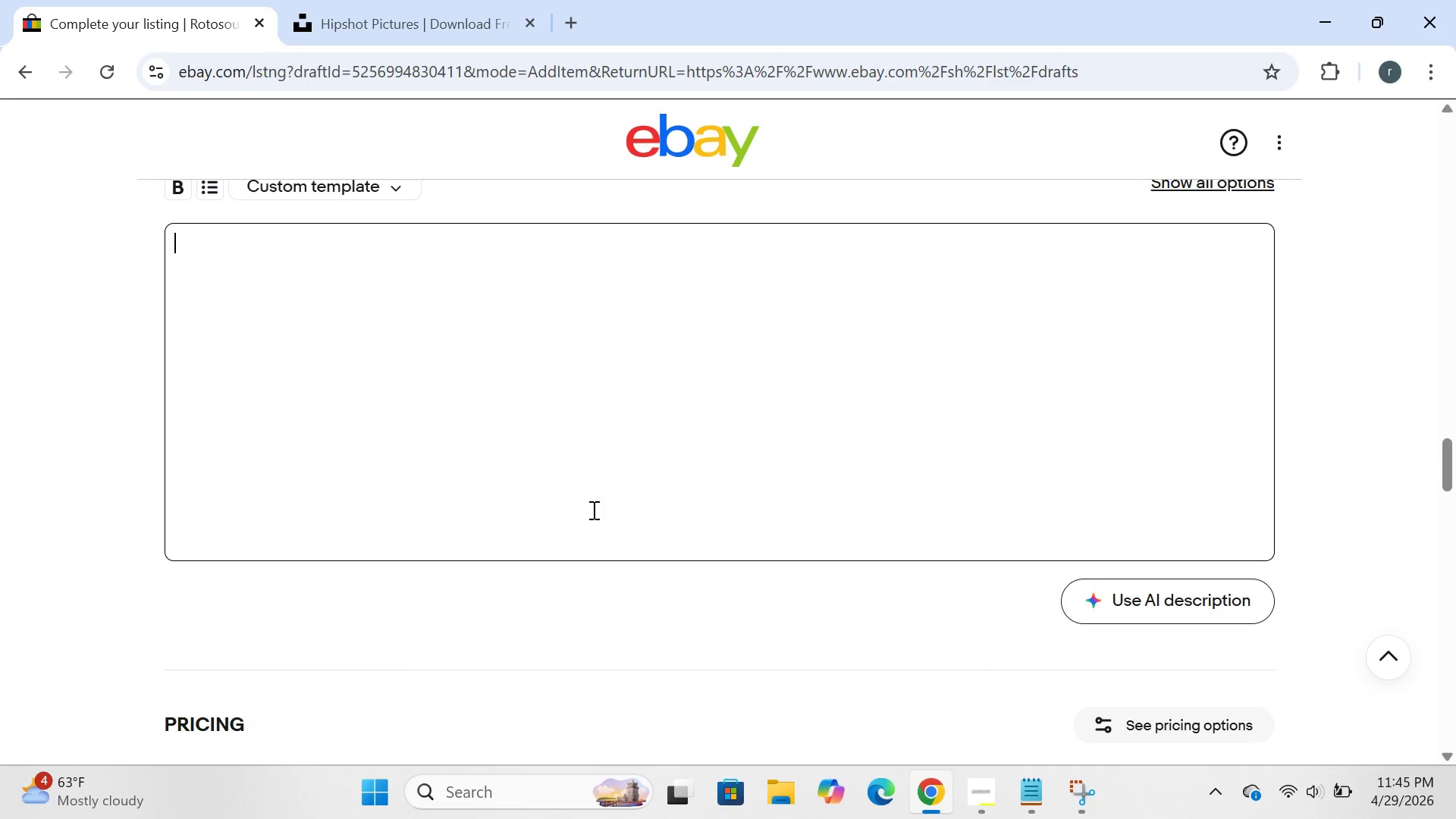 
key(Backspace)
 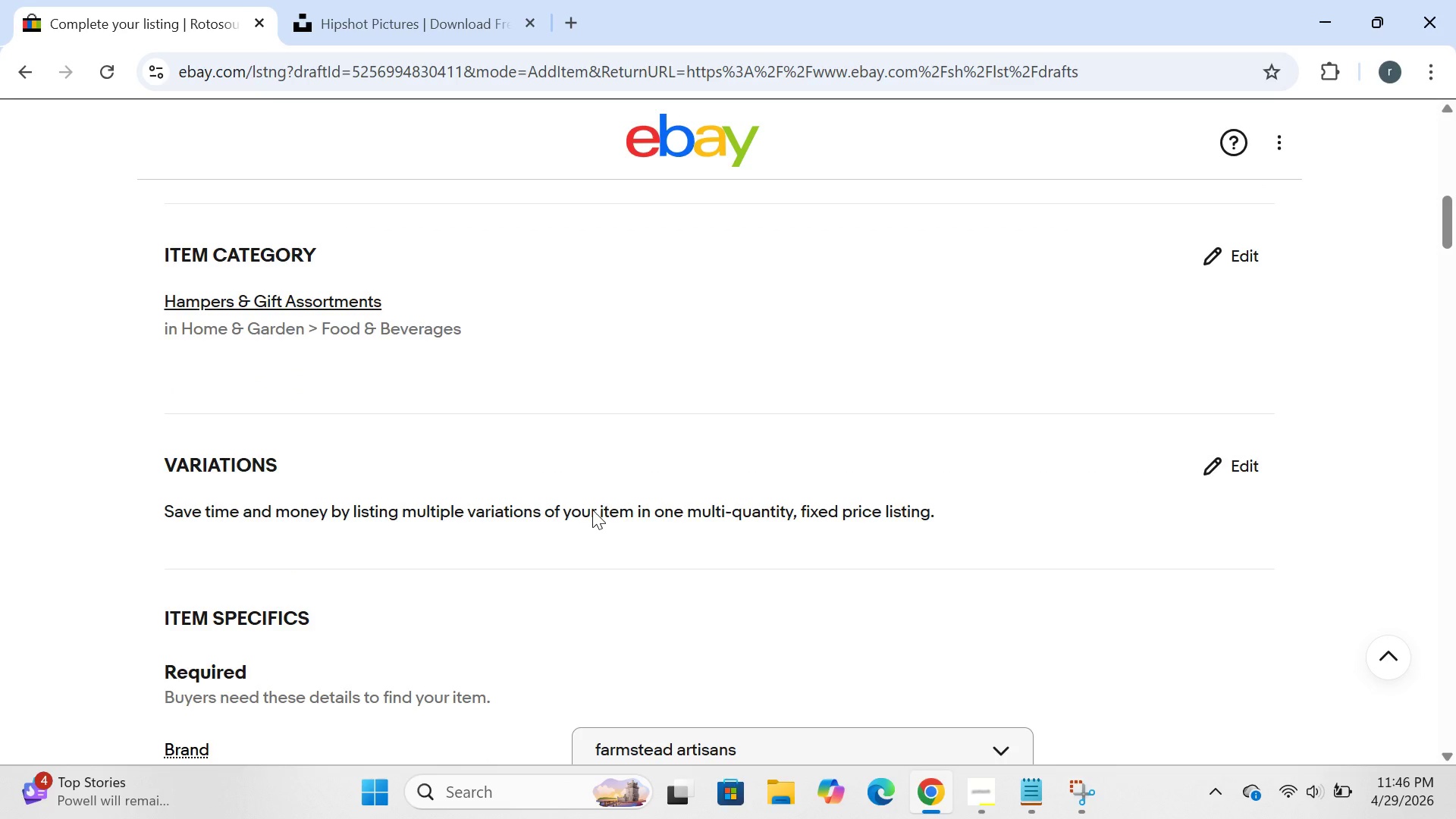 
wait(92.92)
 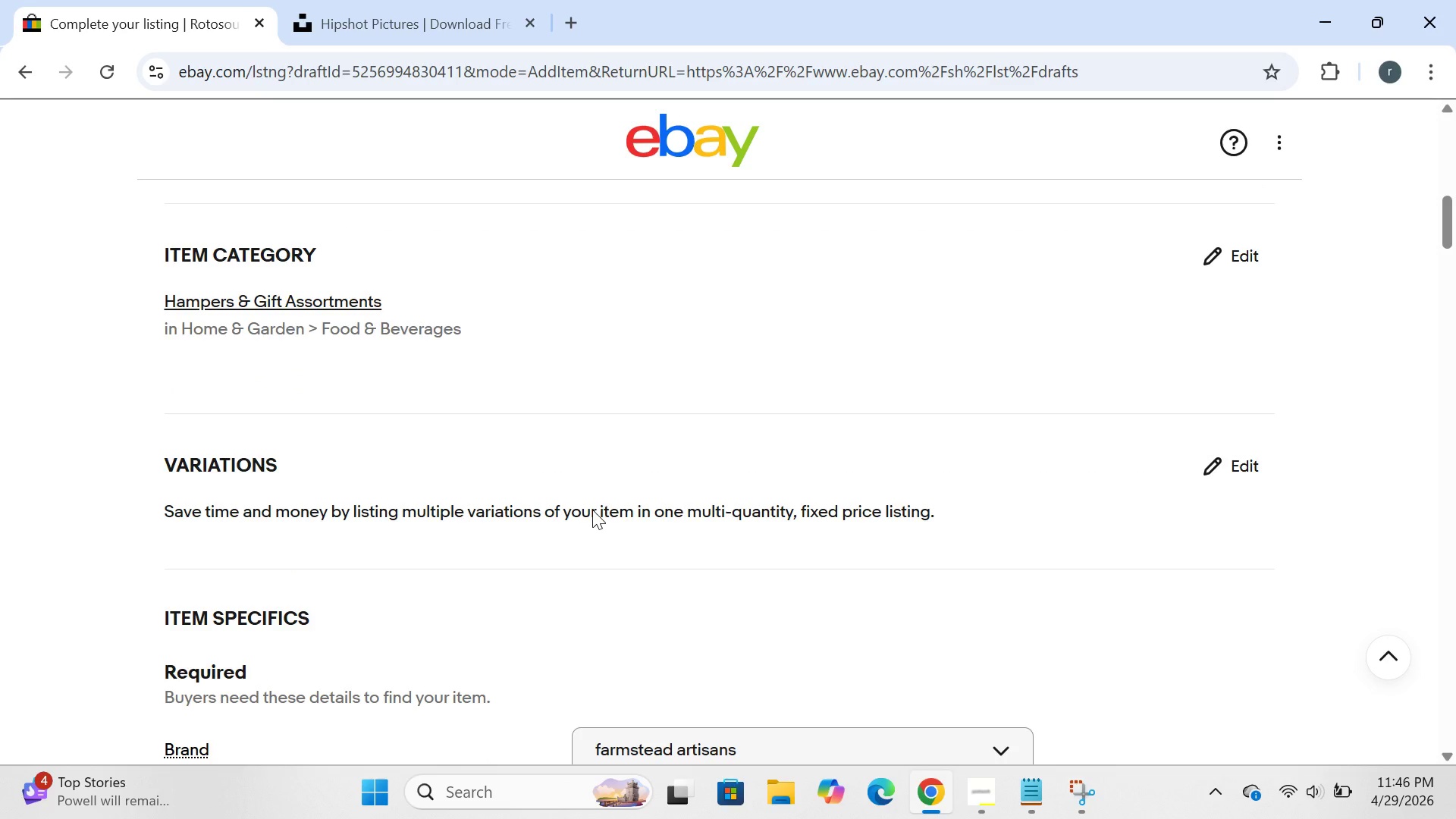 
type(uo)
key(Backspace)
type(p for sak)
key(Backspace)
type(le is a brand new )
key(Backspace)
type(, nvere )
key(Backspace)
key(Backspace)
key(Backspace)
key(Backspace)
key(Backspace)
type(evere )
key(Backspace)
key(Backspace)
type( used roto)
 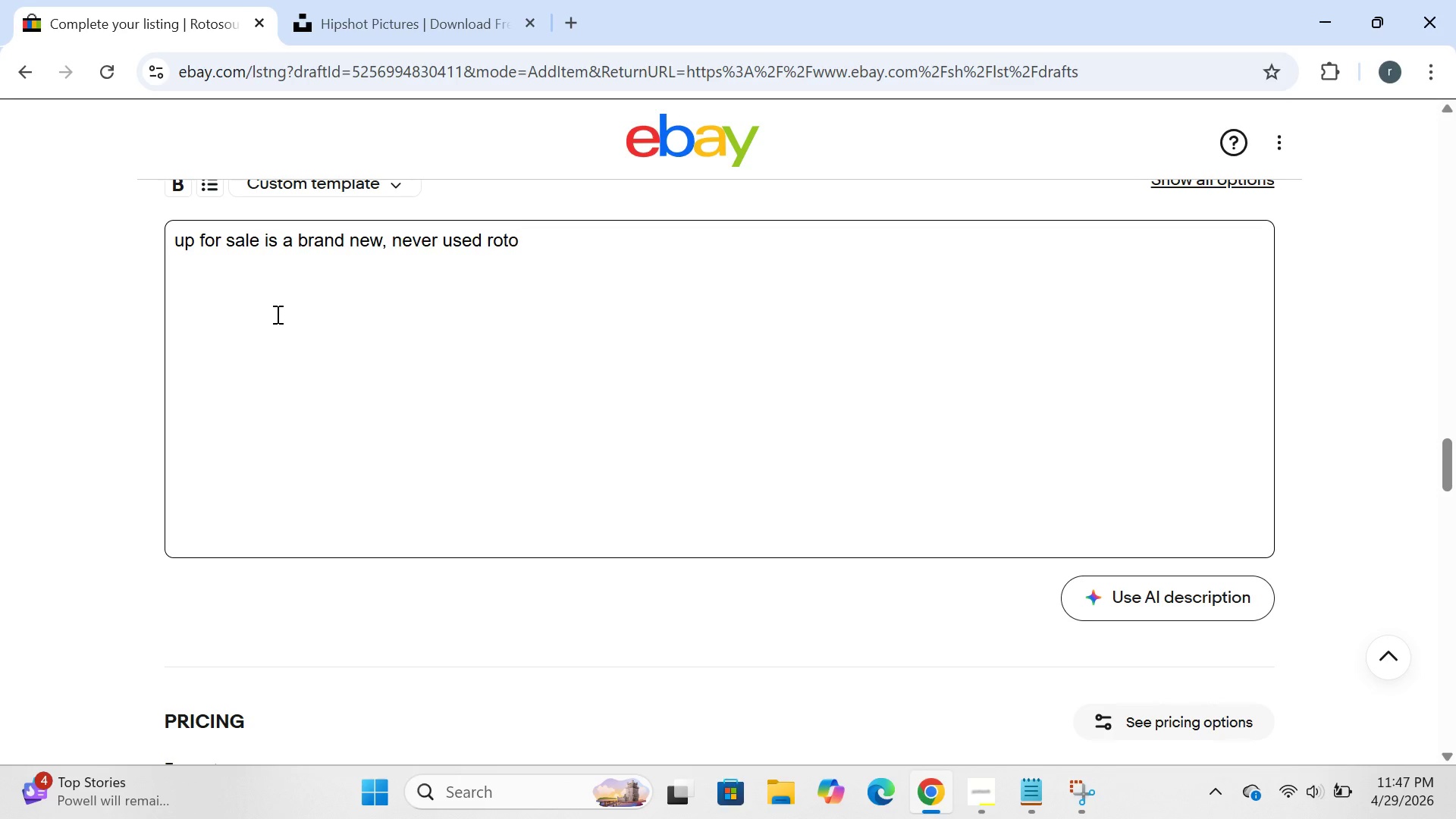 
type(sound swing )
 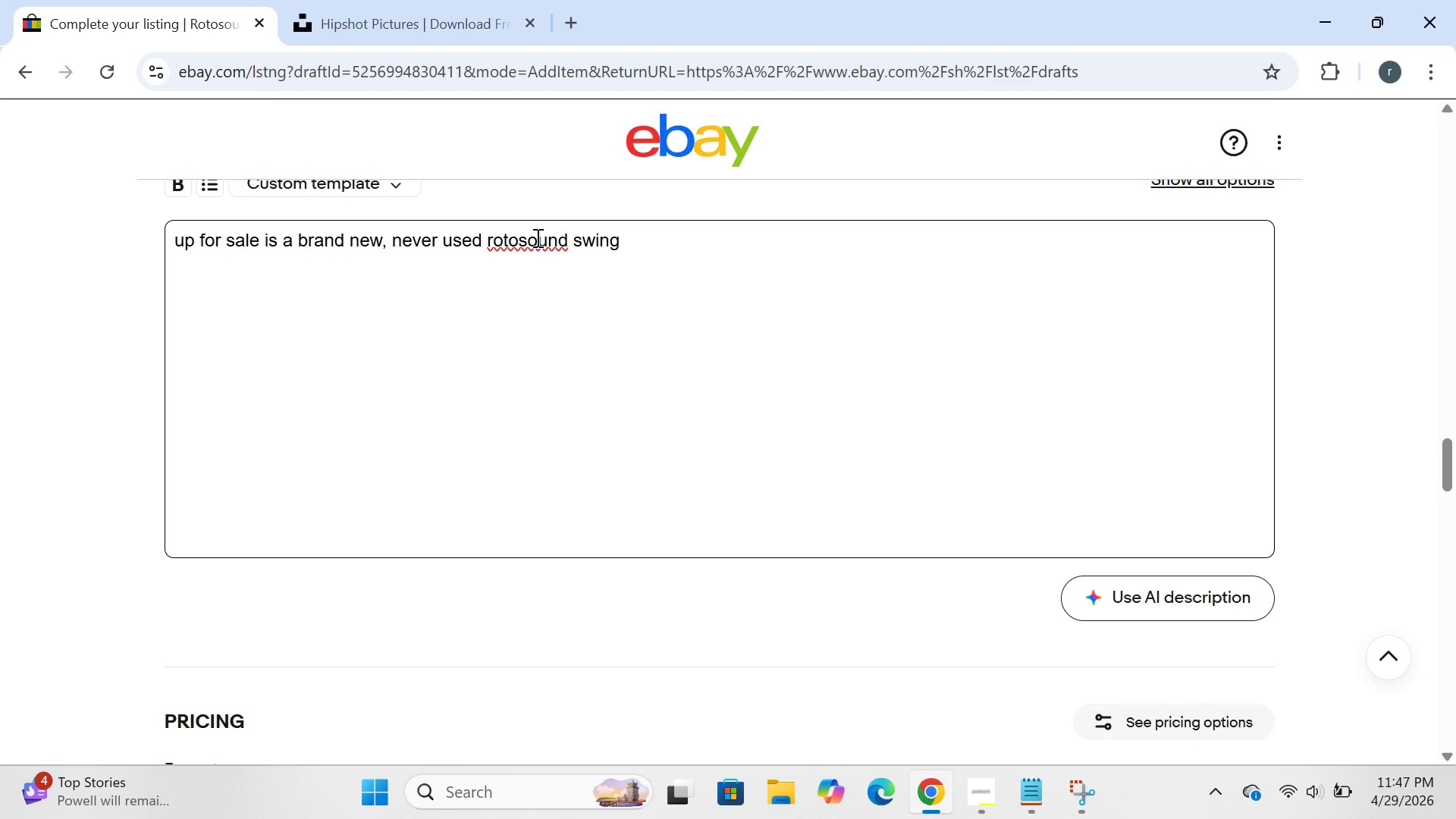 
left_click([495, 242])
 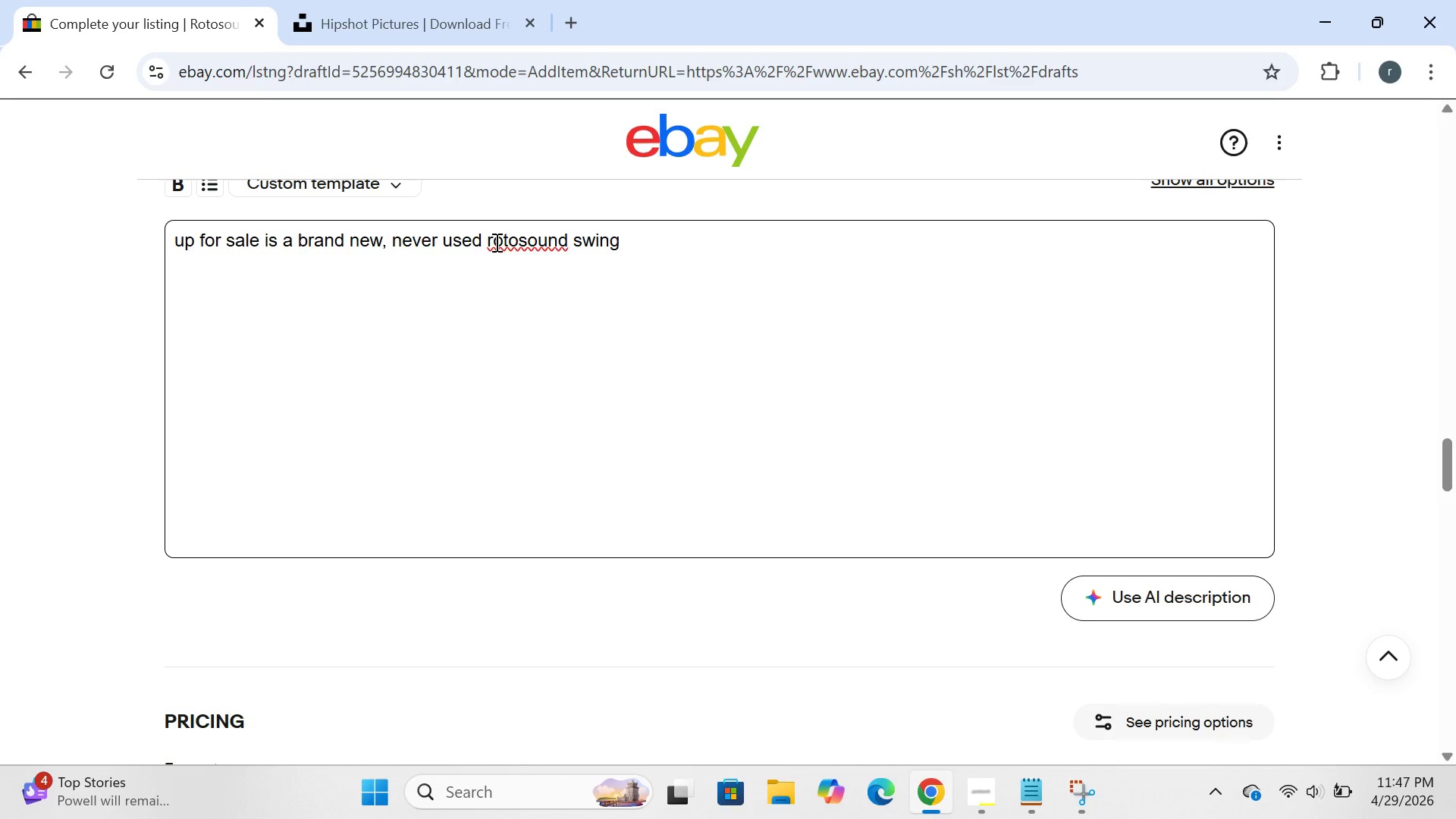 
key(Backspace)
 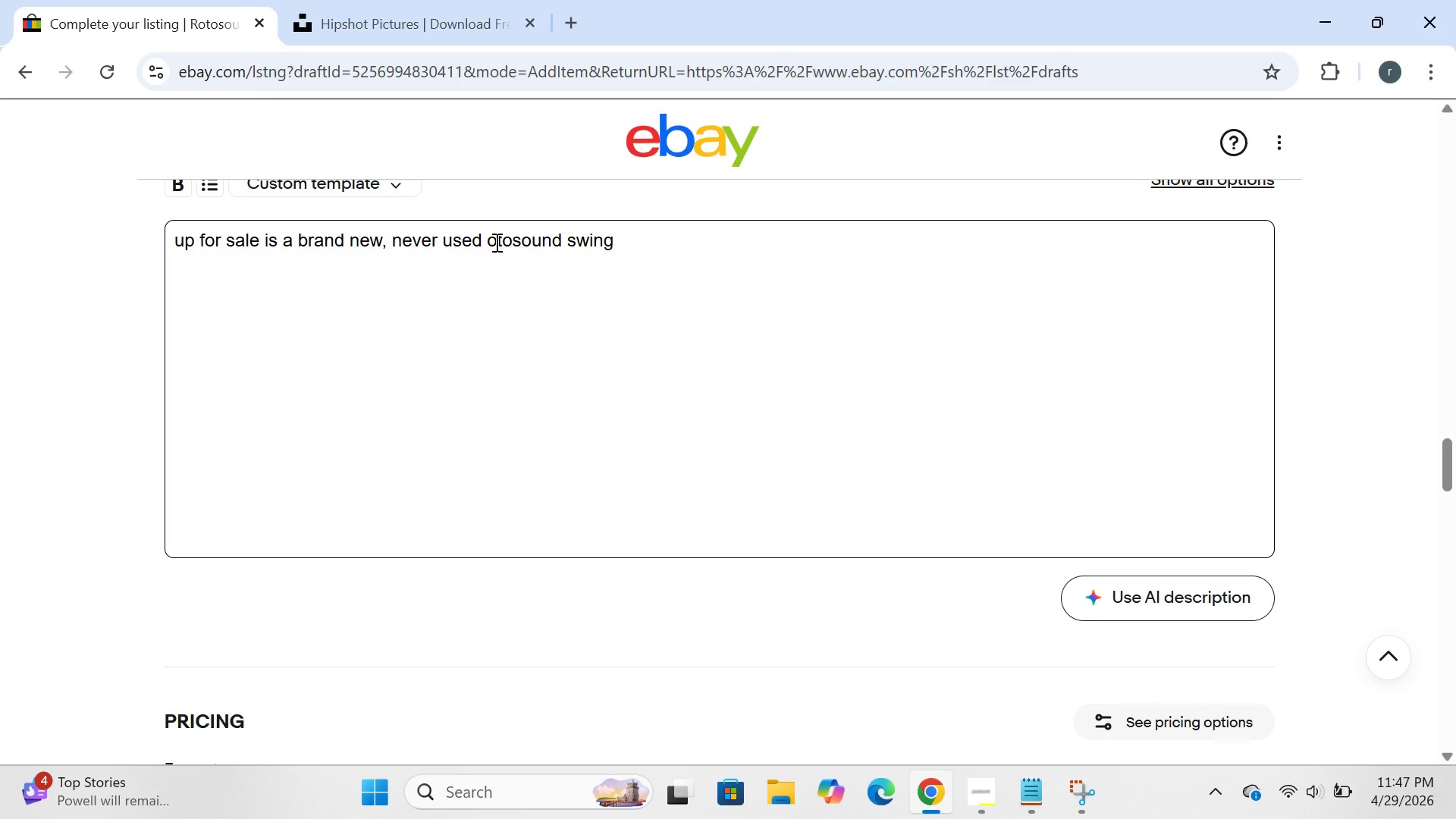 
key(CapsLock)
 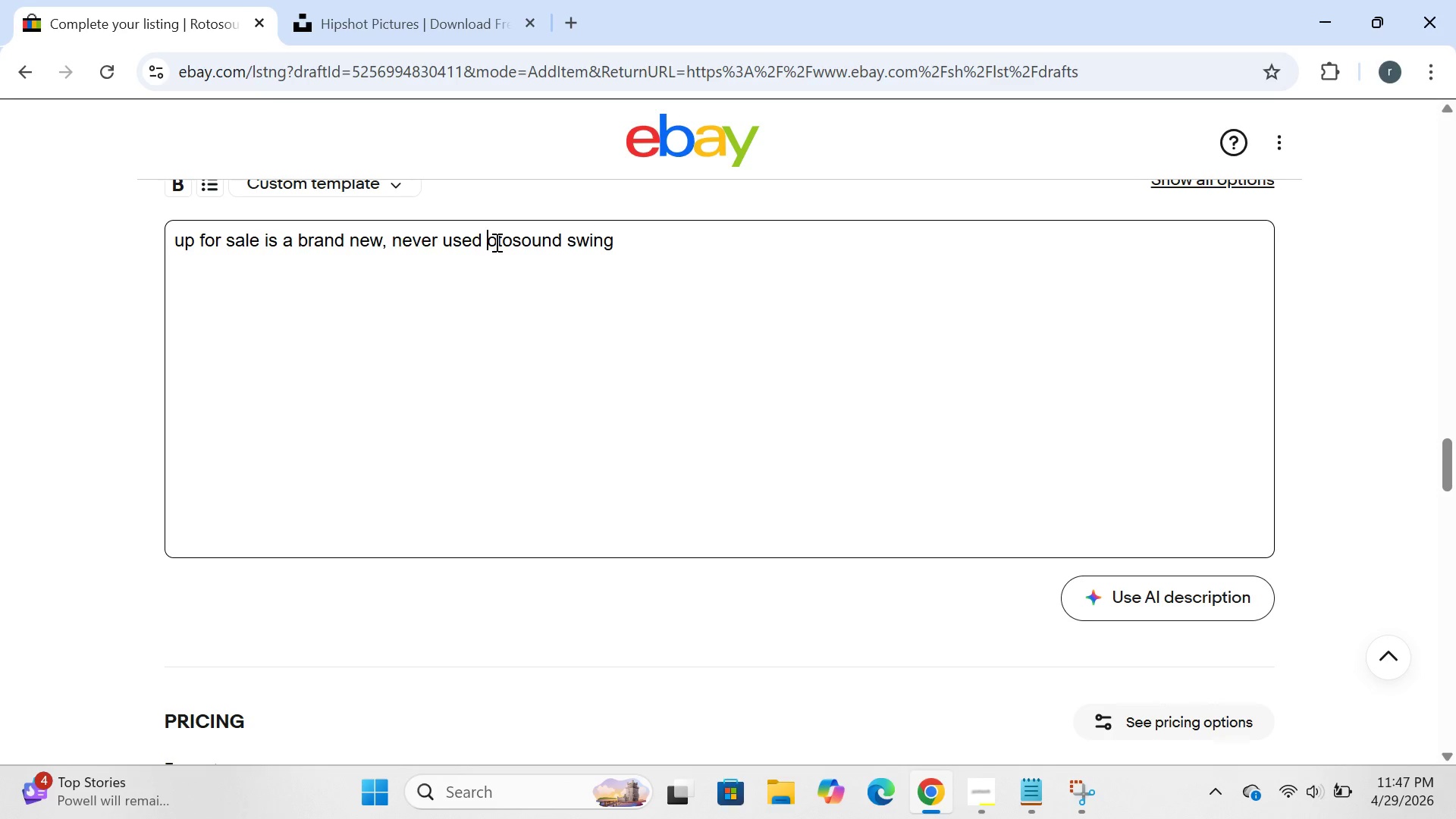 
key(R)
 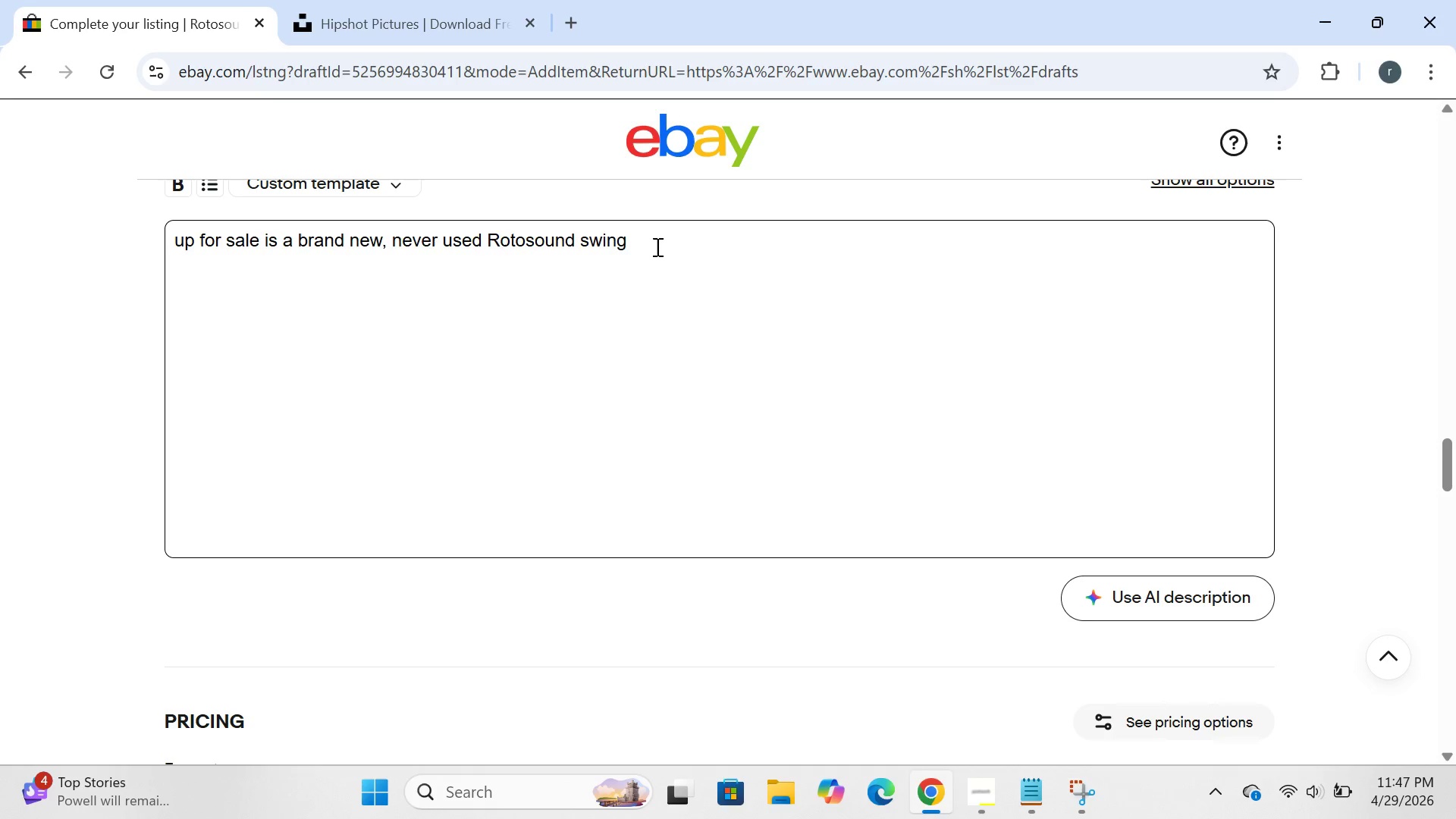 
left_click([656, 246])
 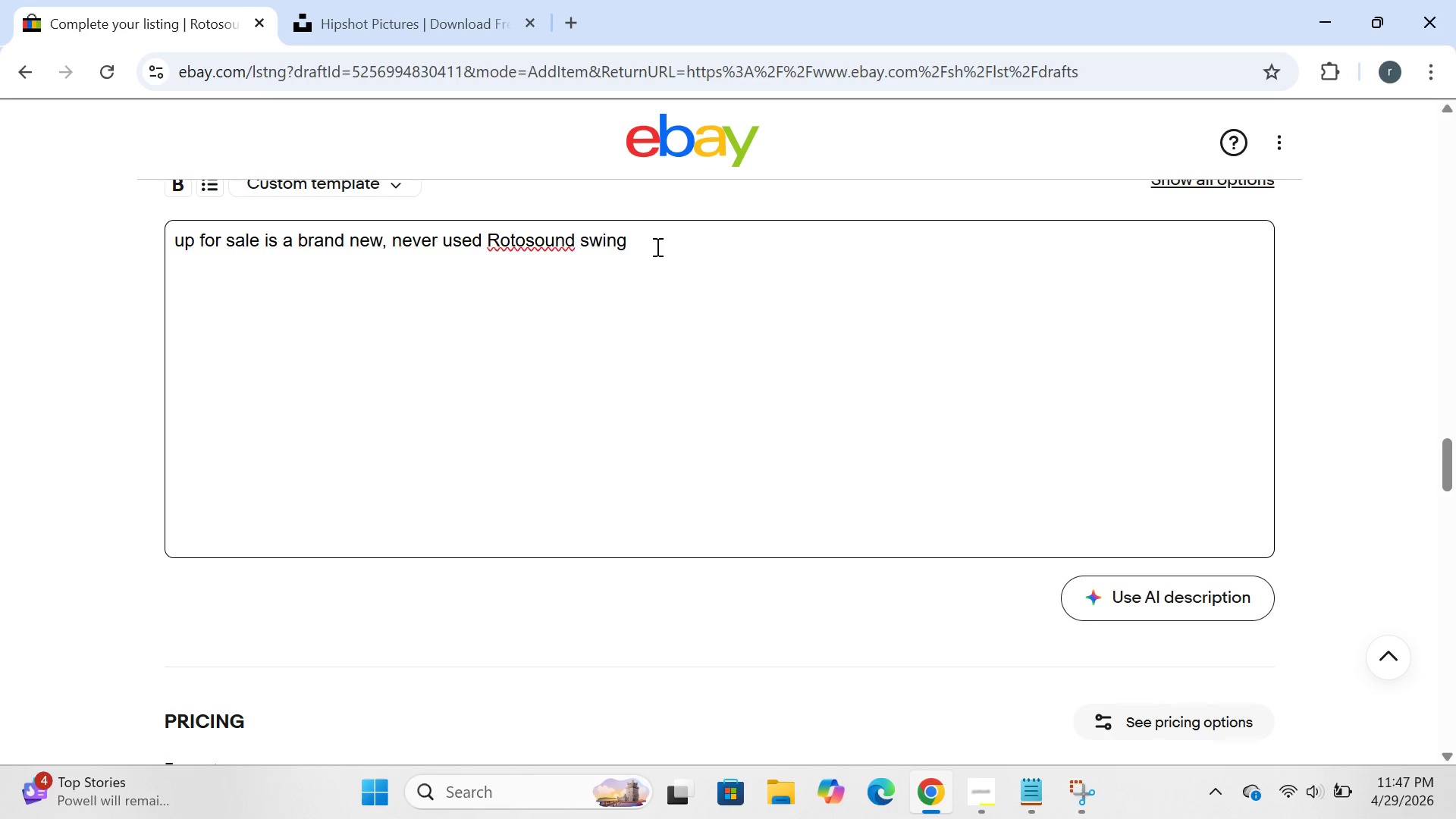 
key(CapsLock)
 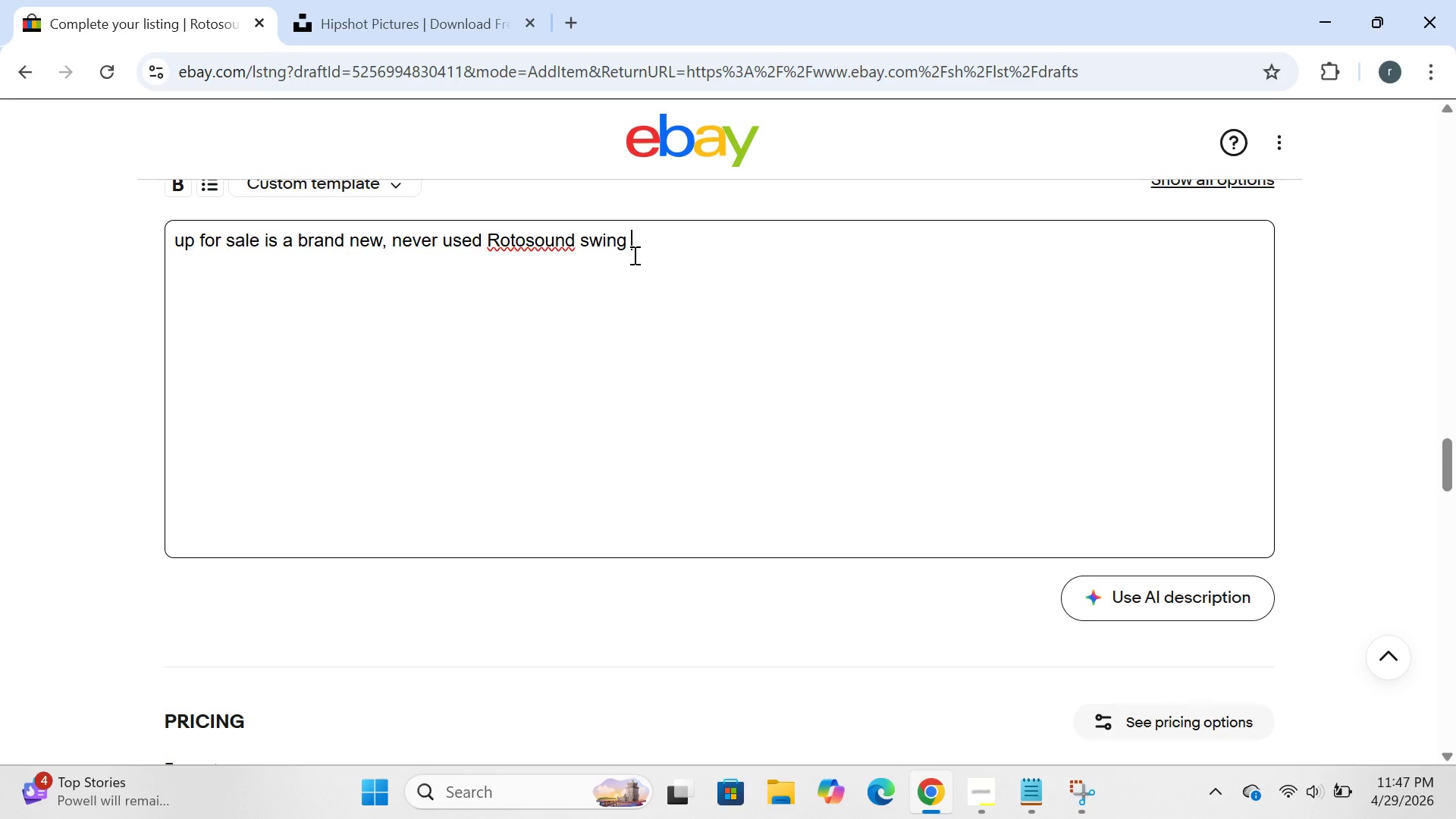 
wait(6.45)
 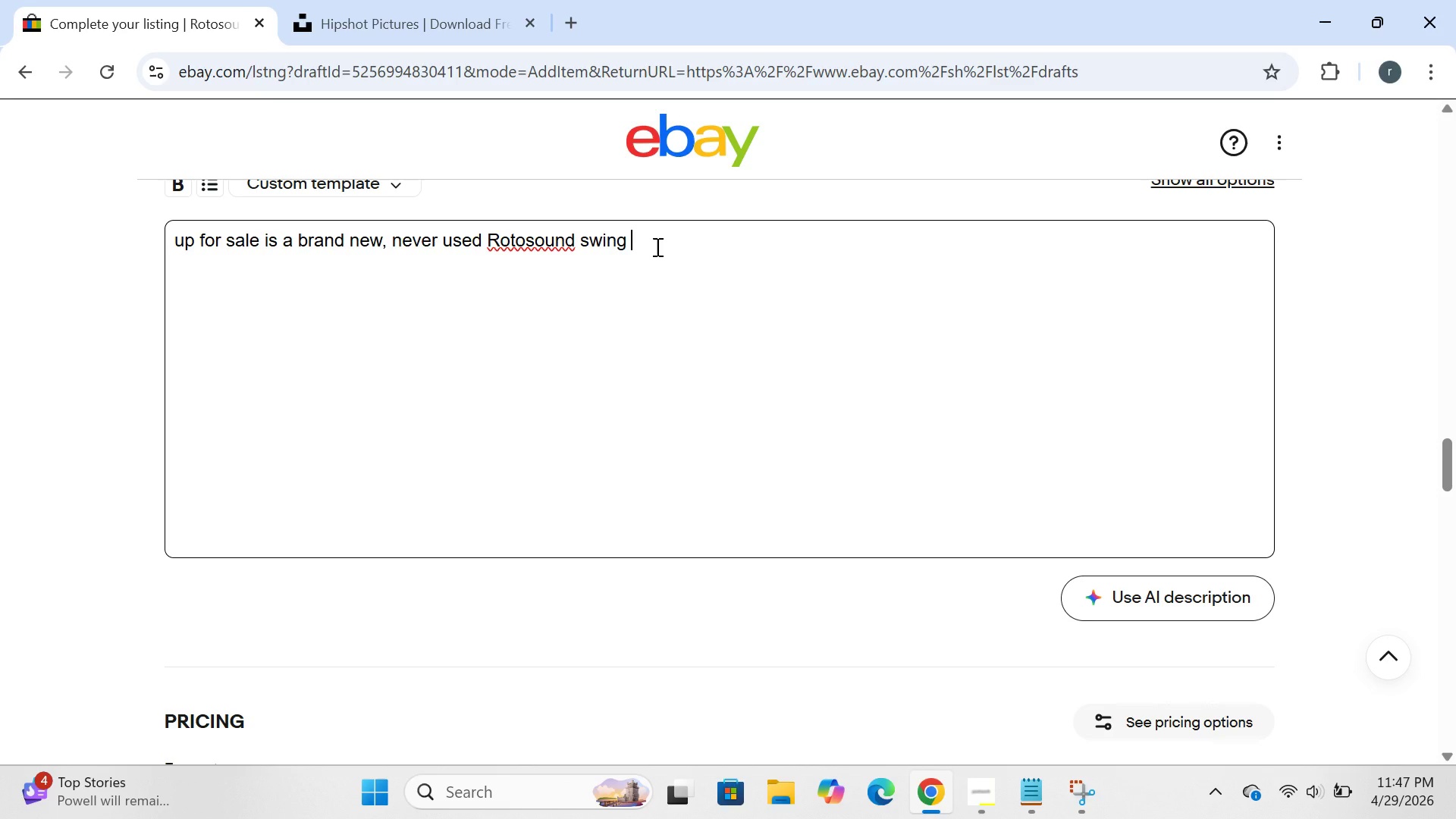 
type(bass 66 bass guitaa)
key(Backspace)
type(r )
 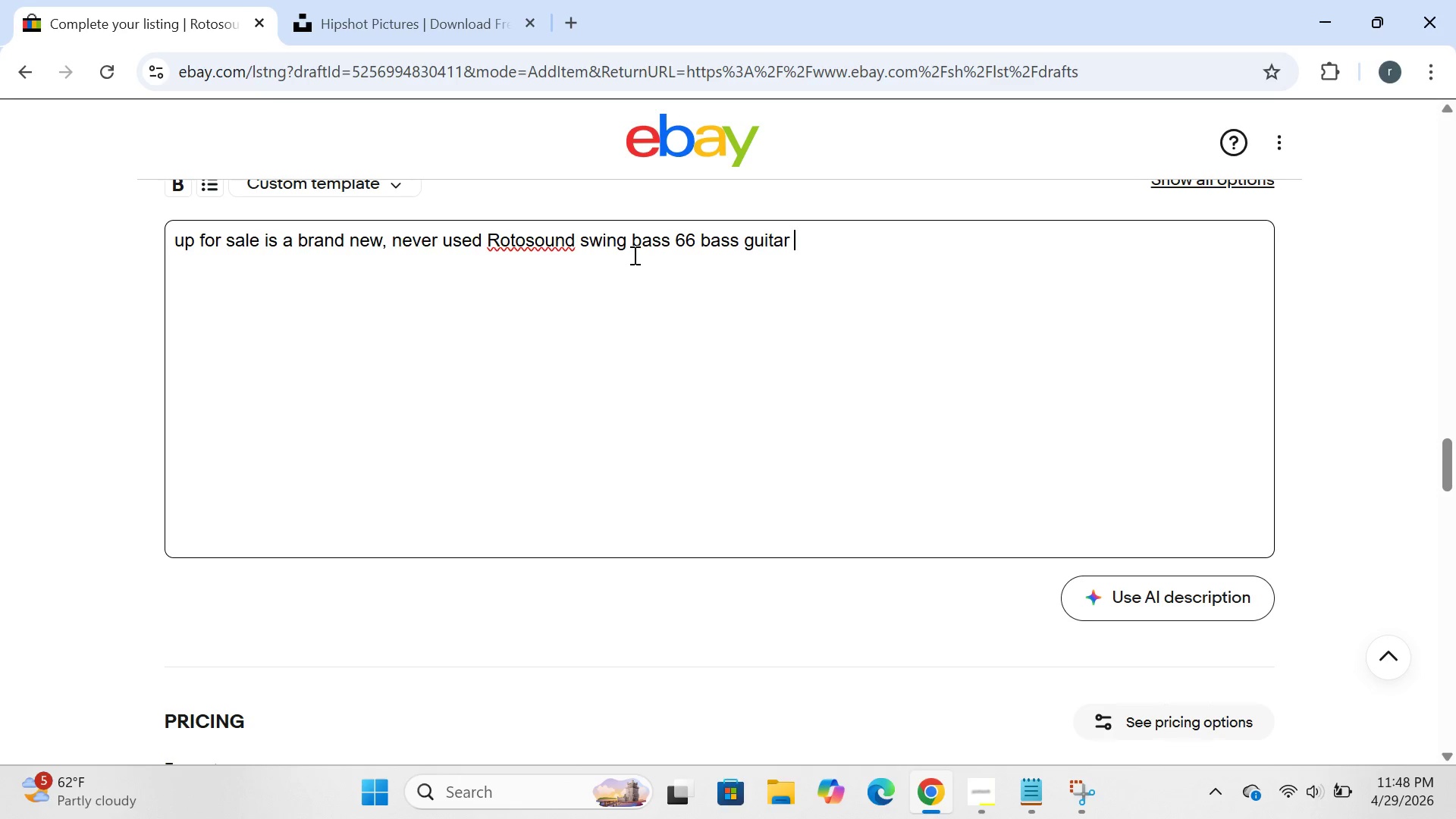 
wait(17.72)
 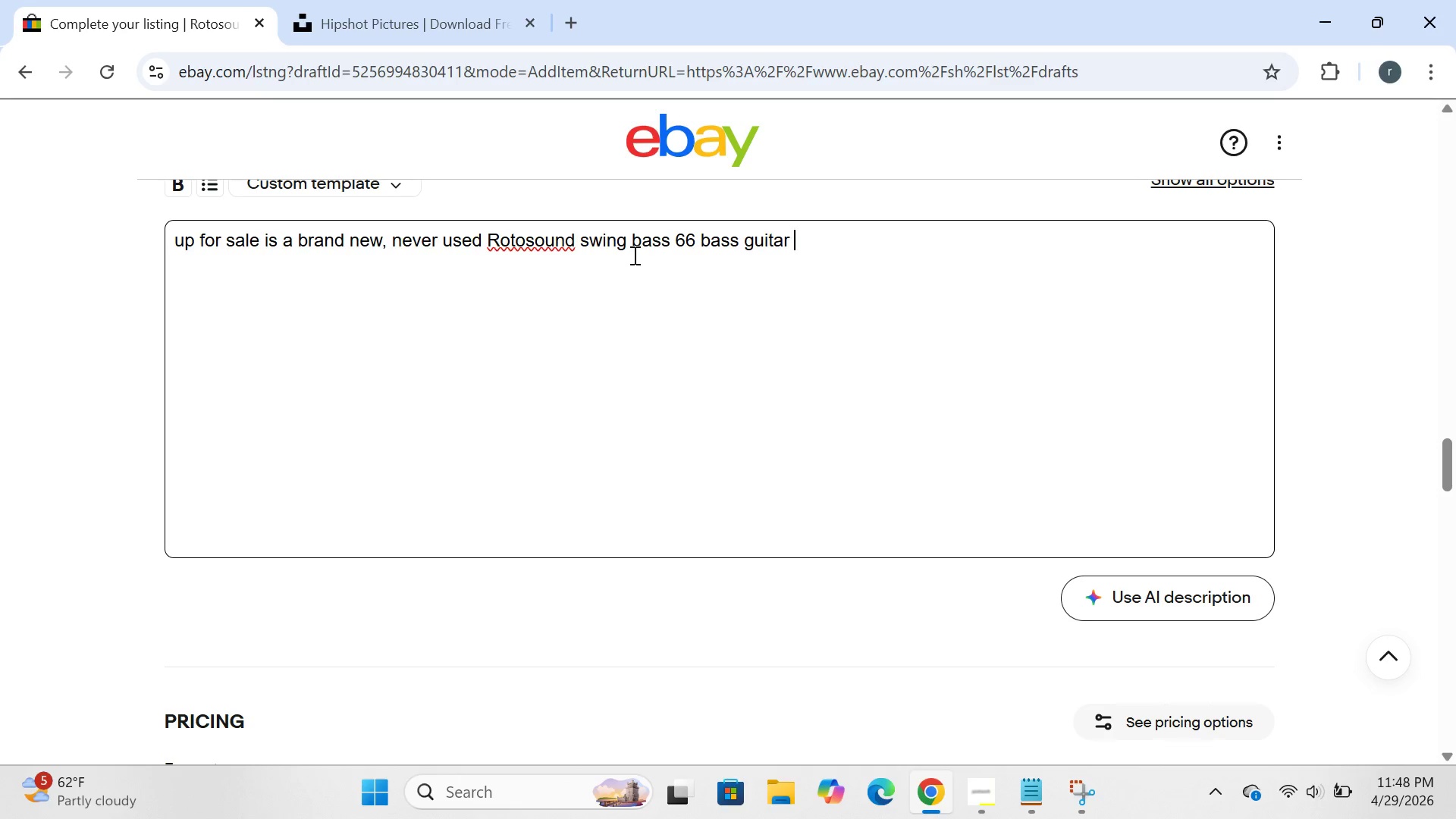 
left_click([982, 792])